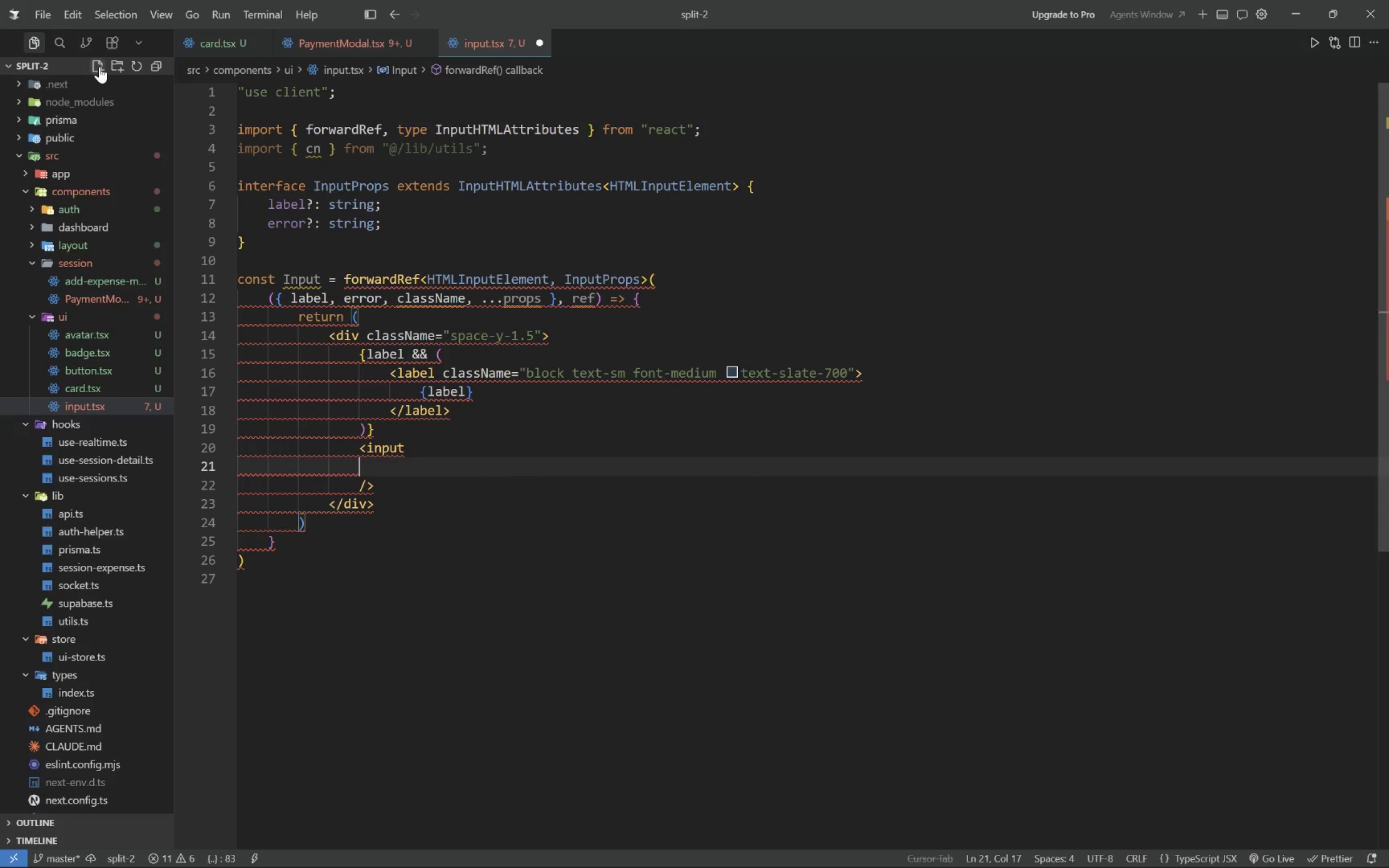 
key(Tab)
 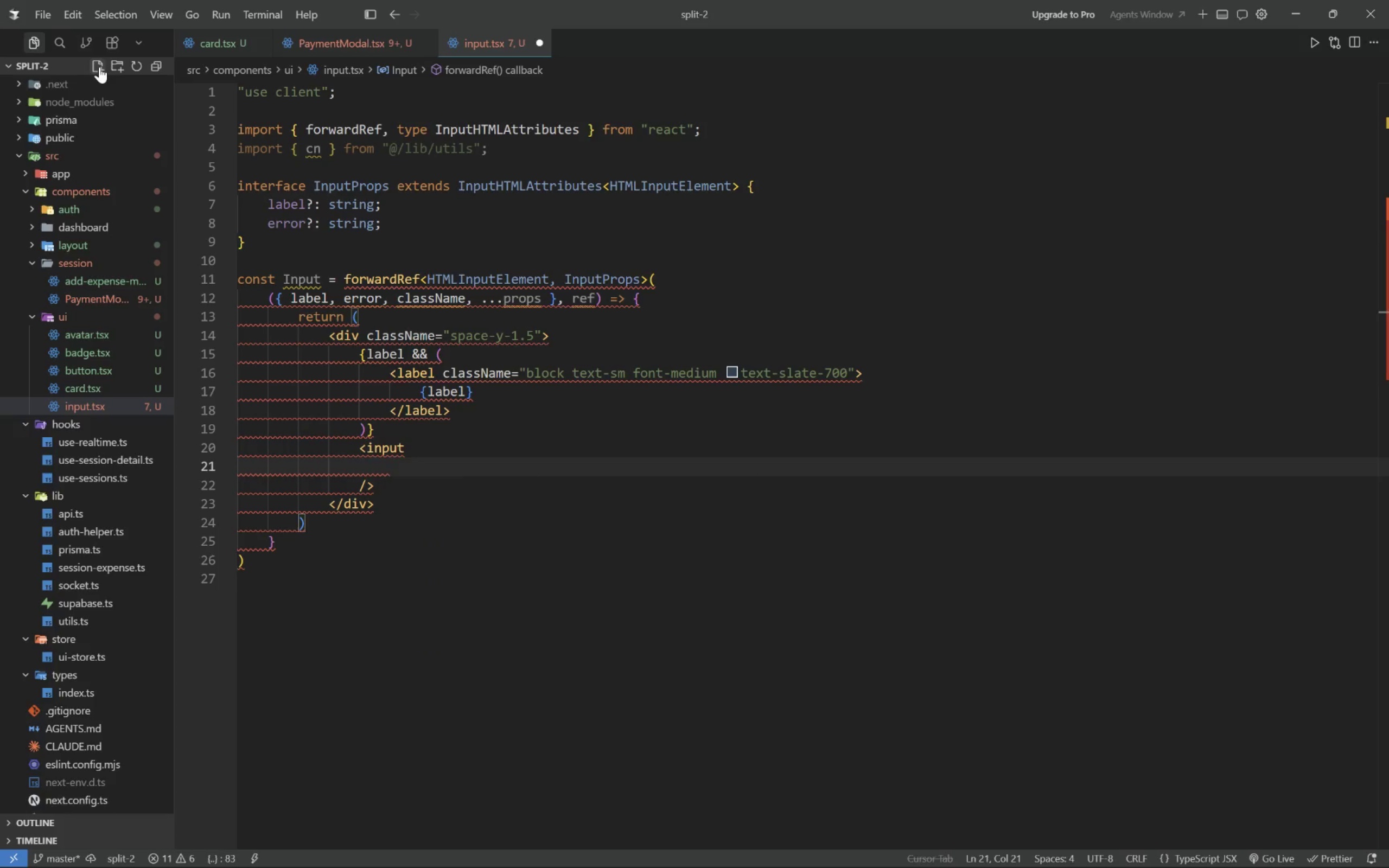 
type(ref)
 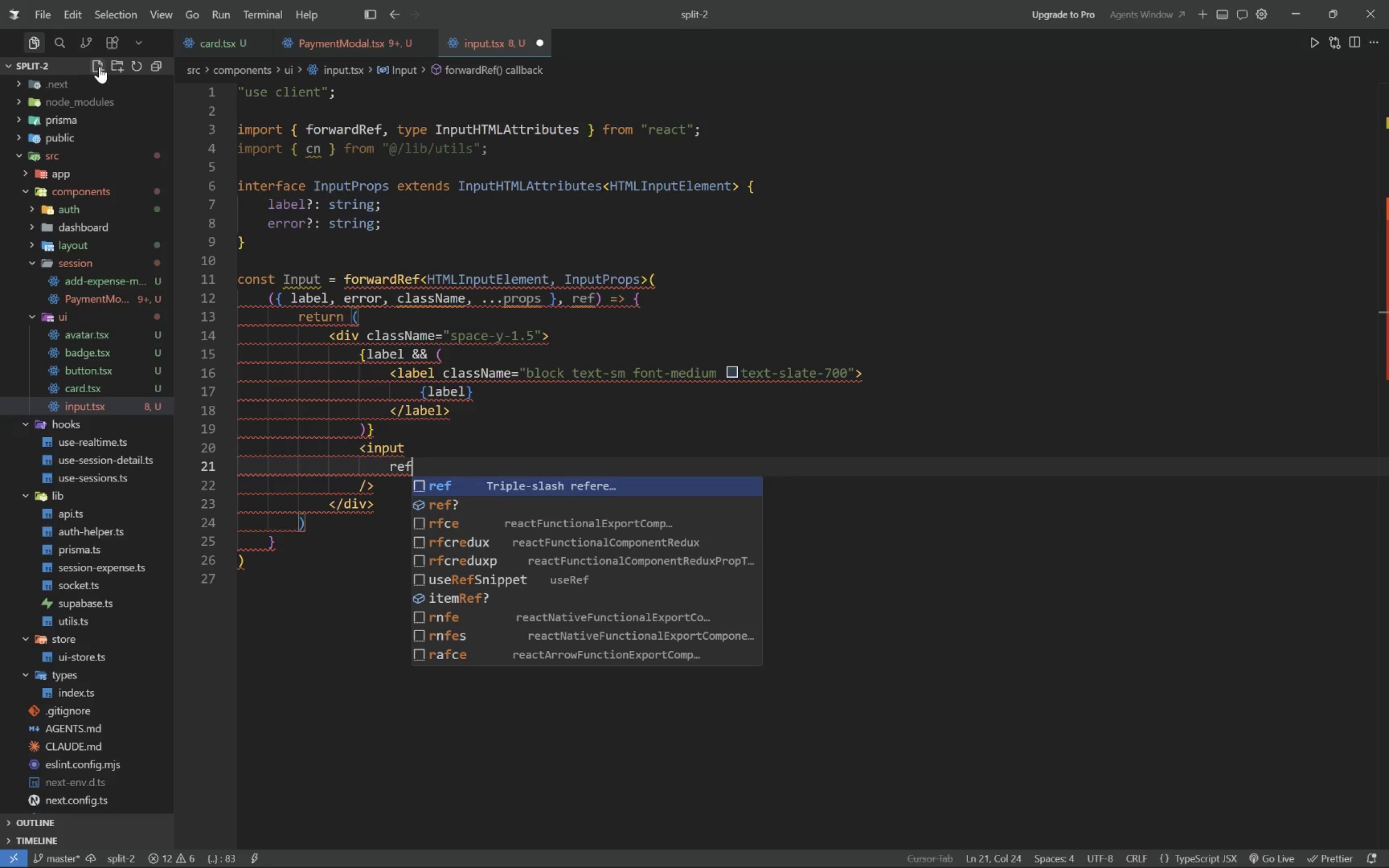 
key(Enter)
 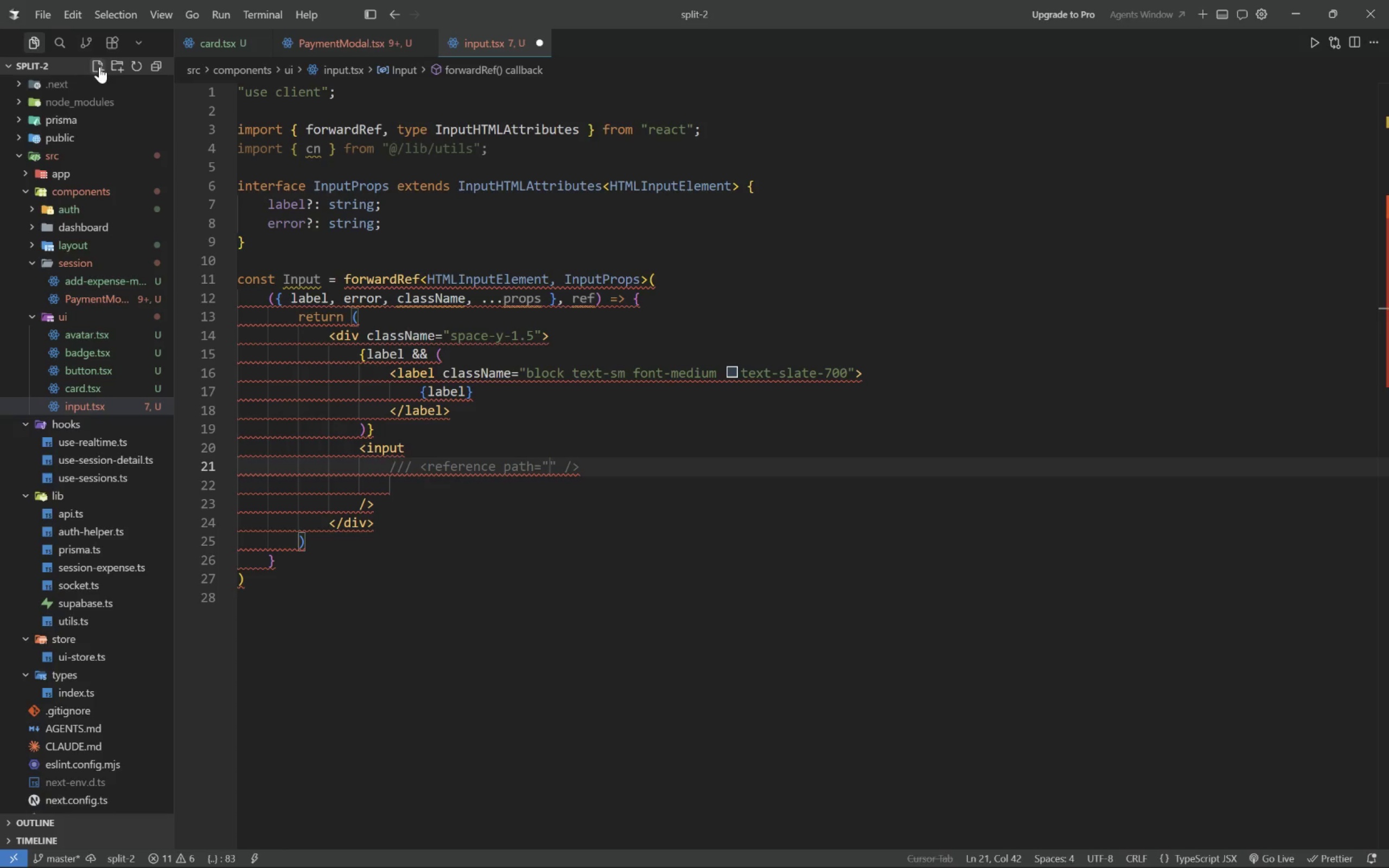 
key(Control+ControlLeft)
 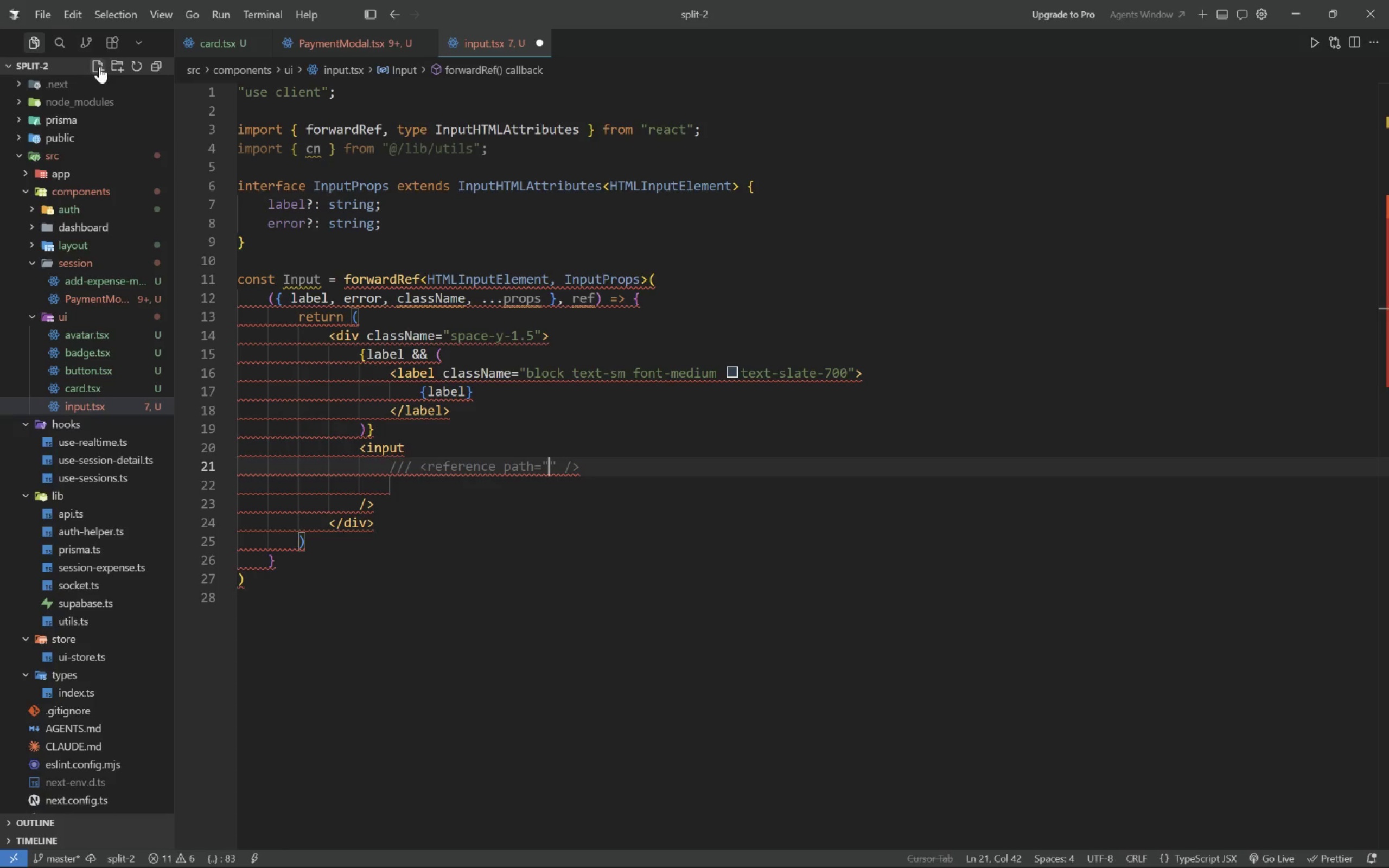 
key(Control+Z)
 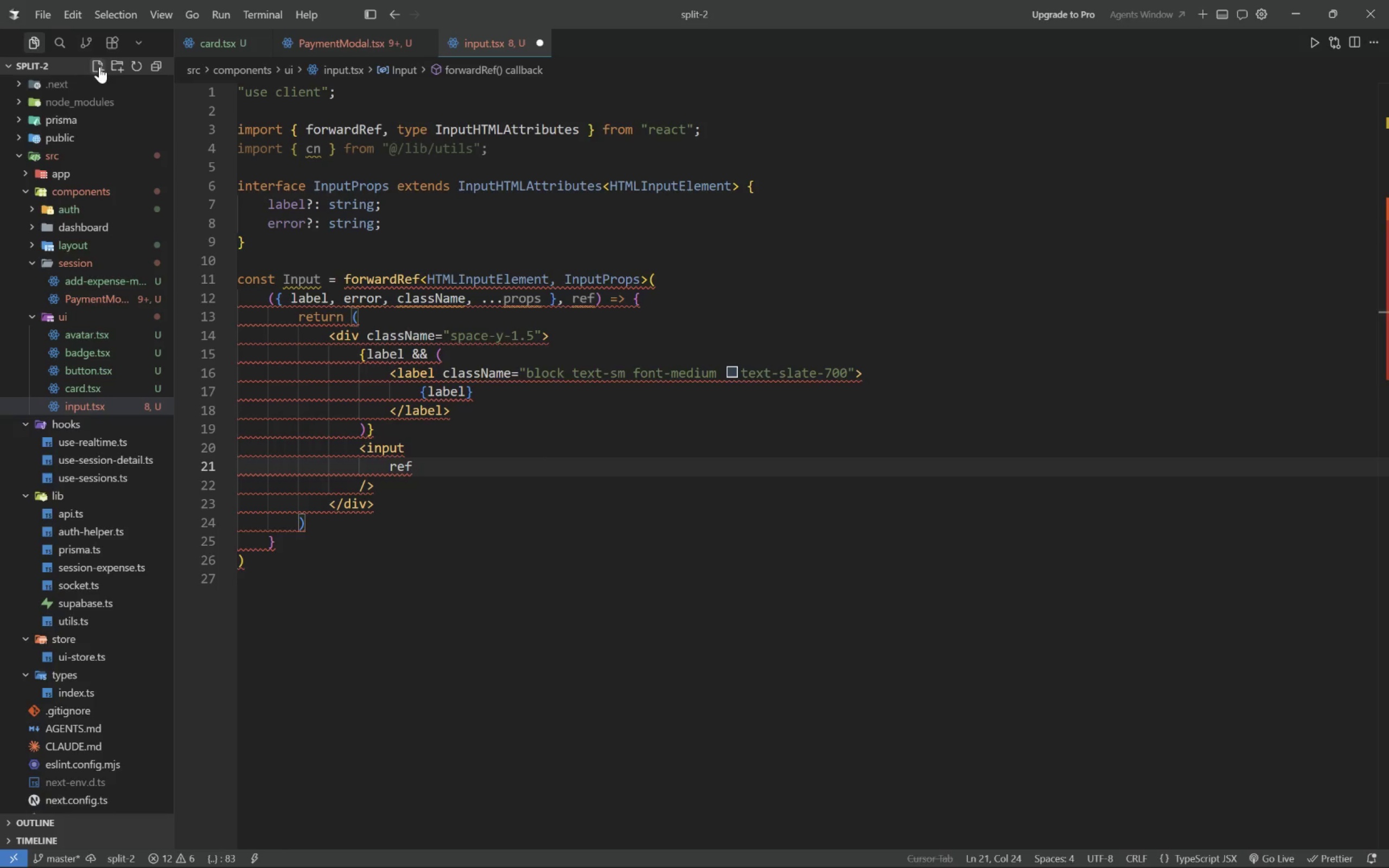 
type(={ref)
 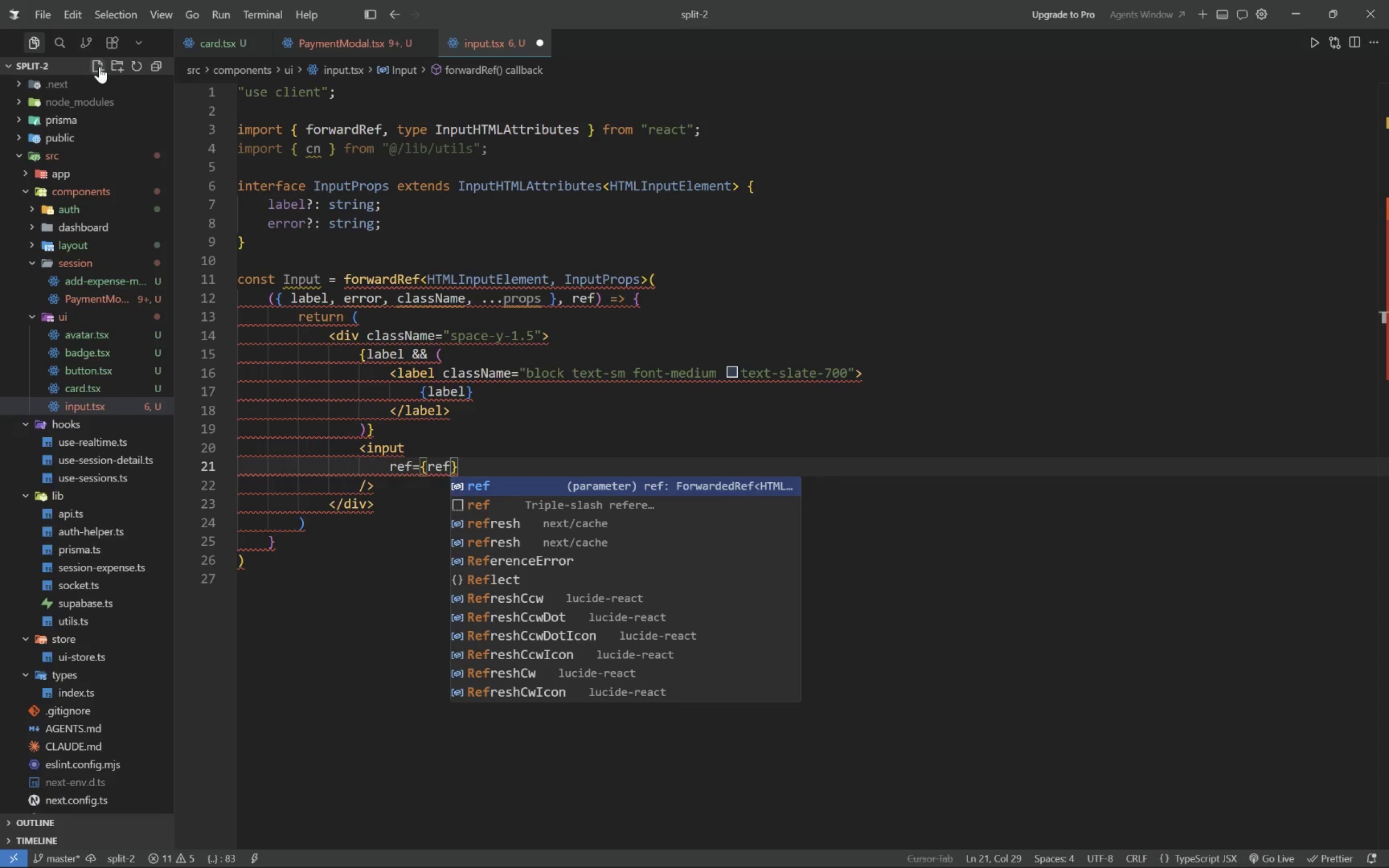 
key(ArrowRight)
 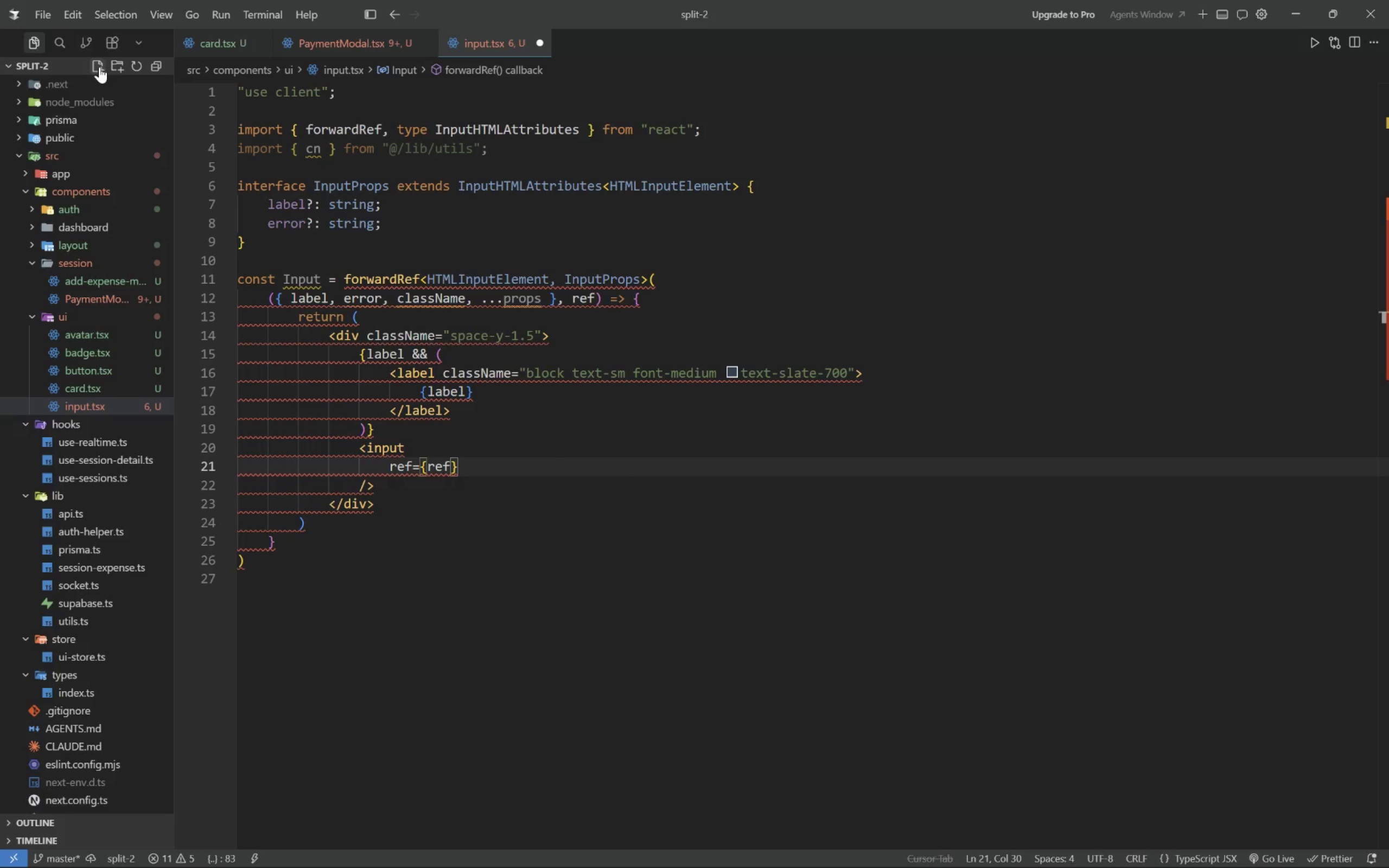 
key(Enter)
 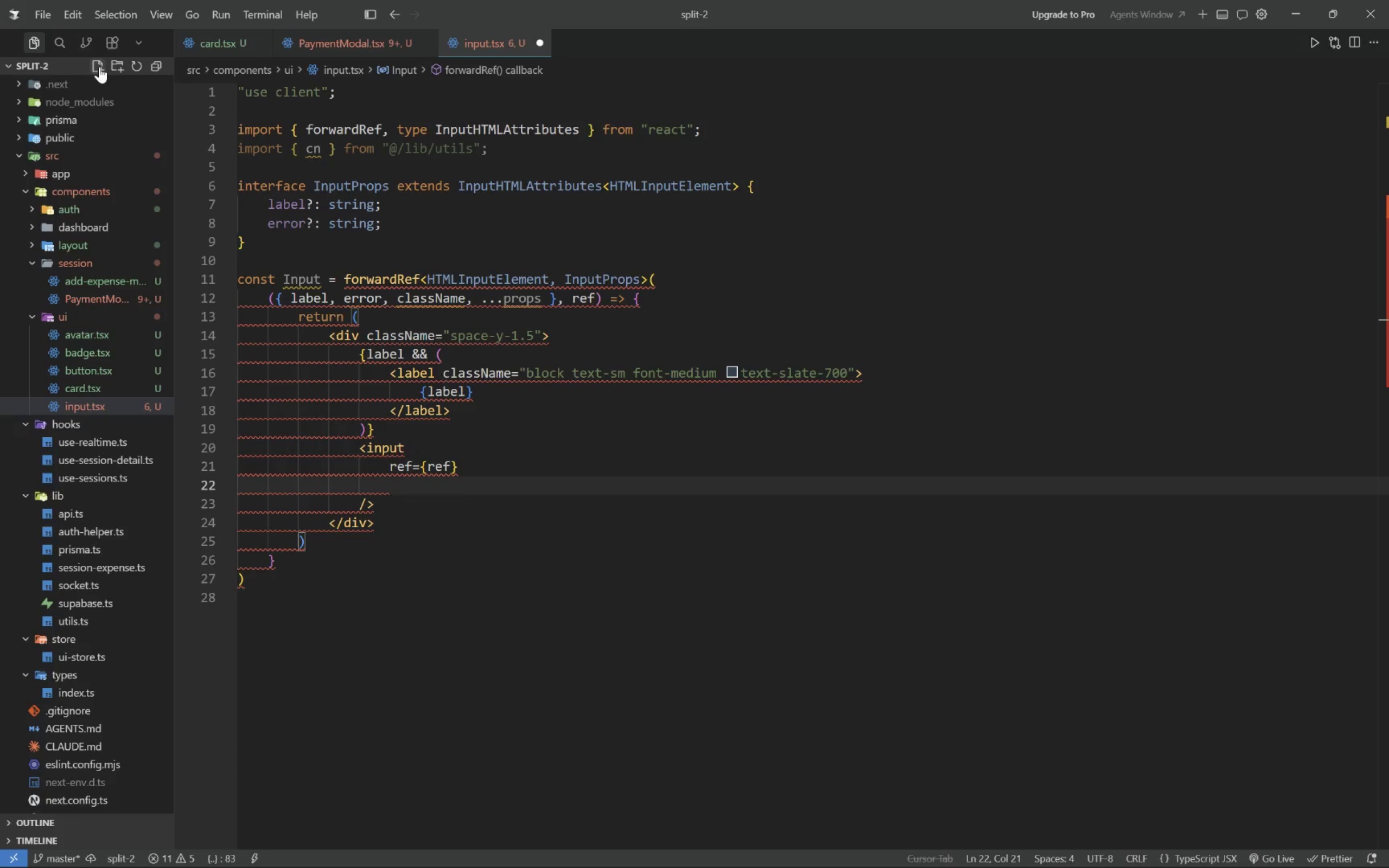 
type(className)
 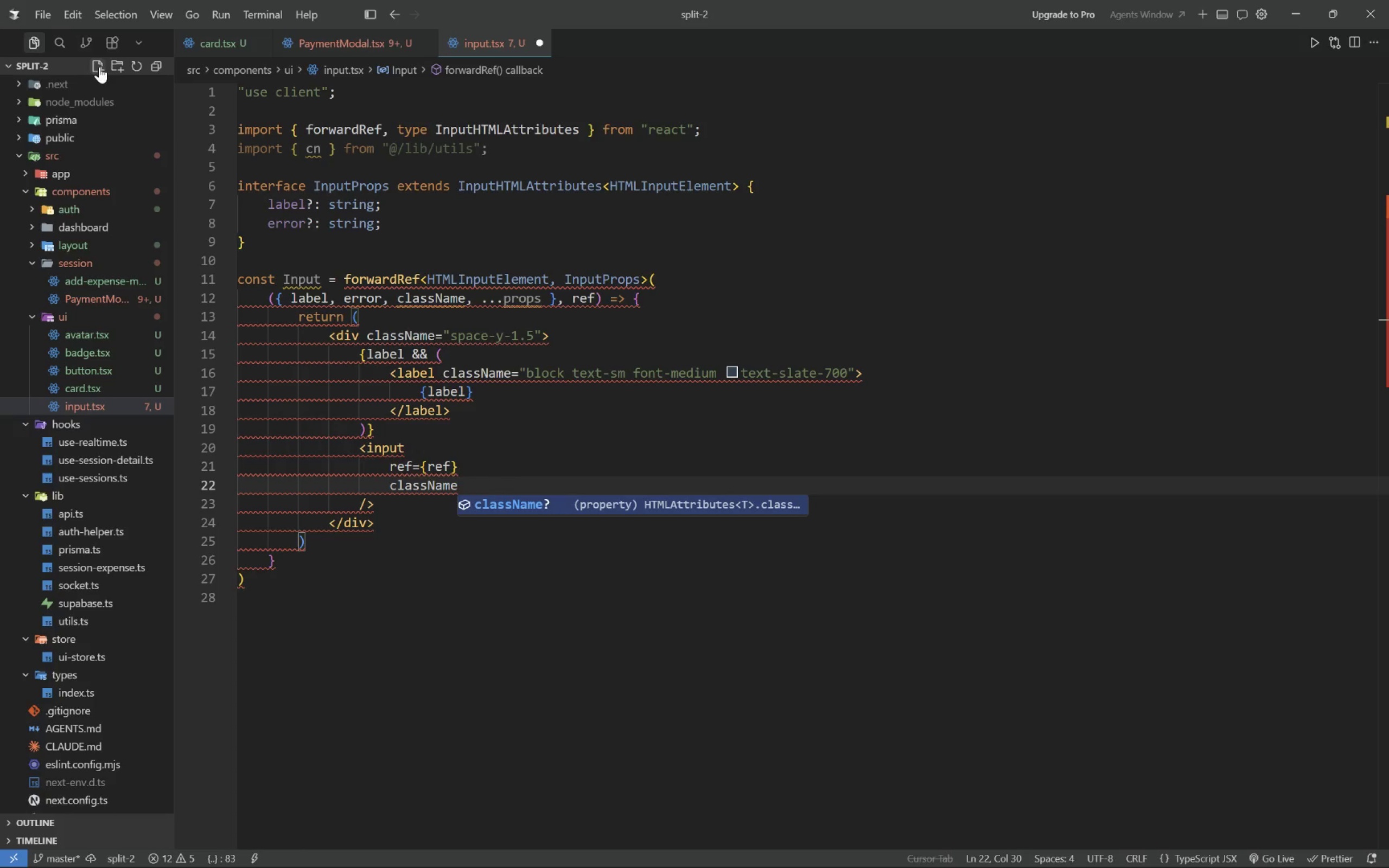 
type(={cn()
 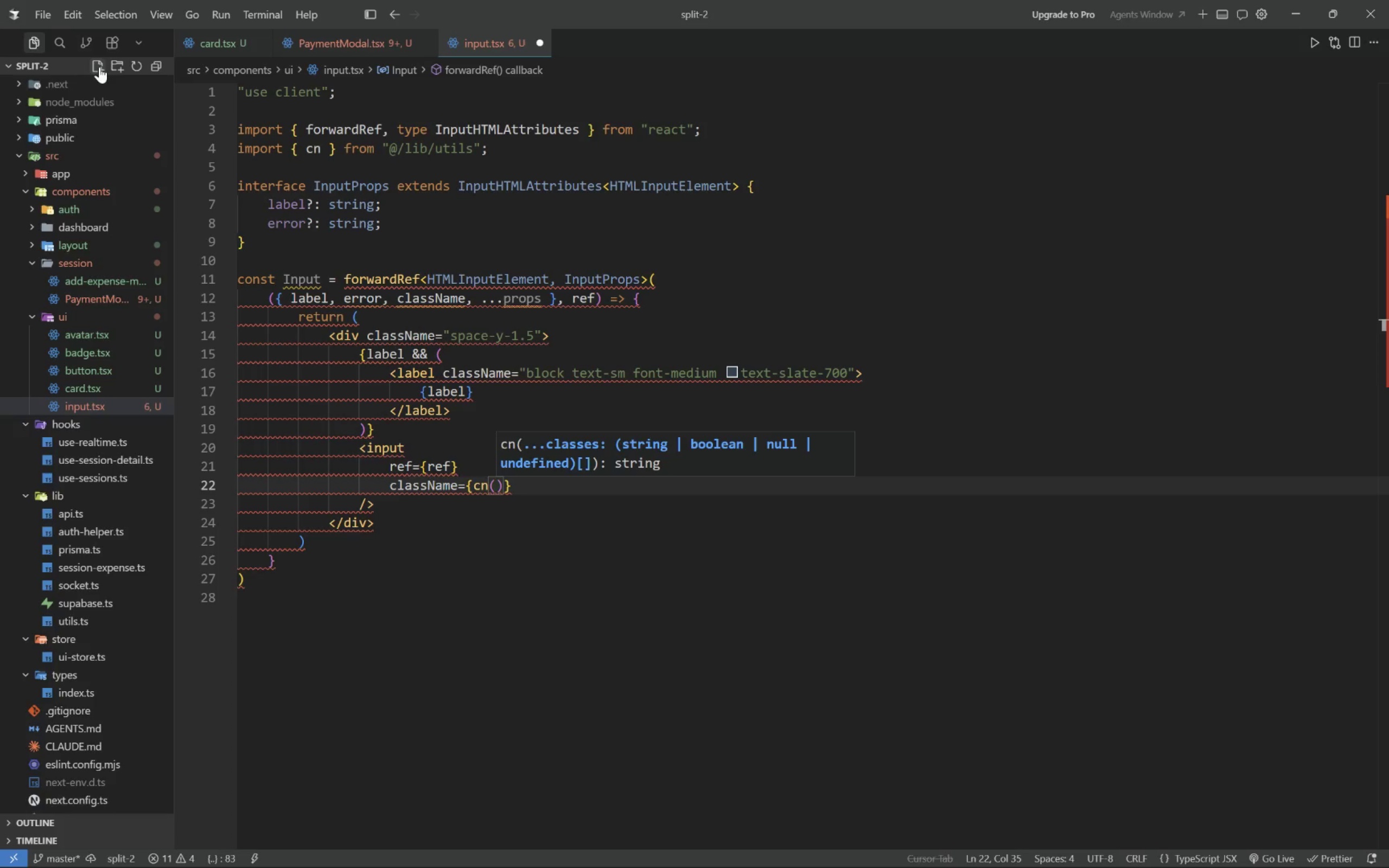 
key(Enter)
 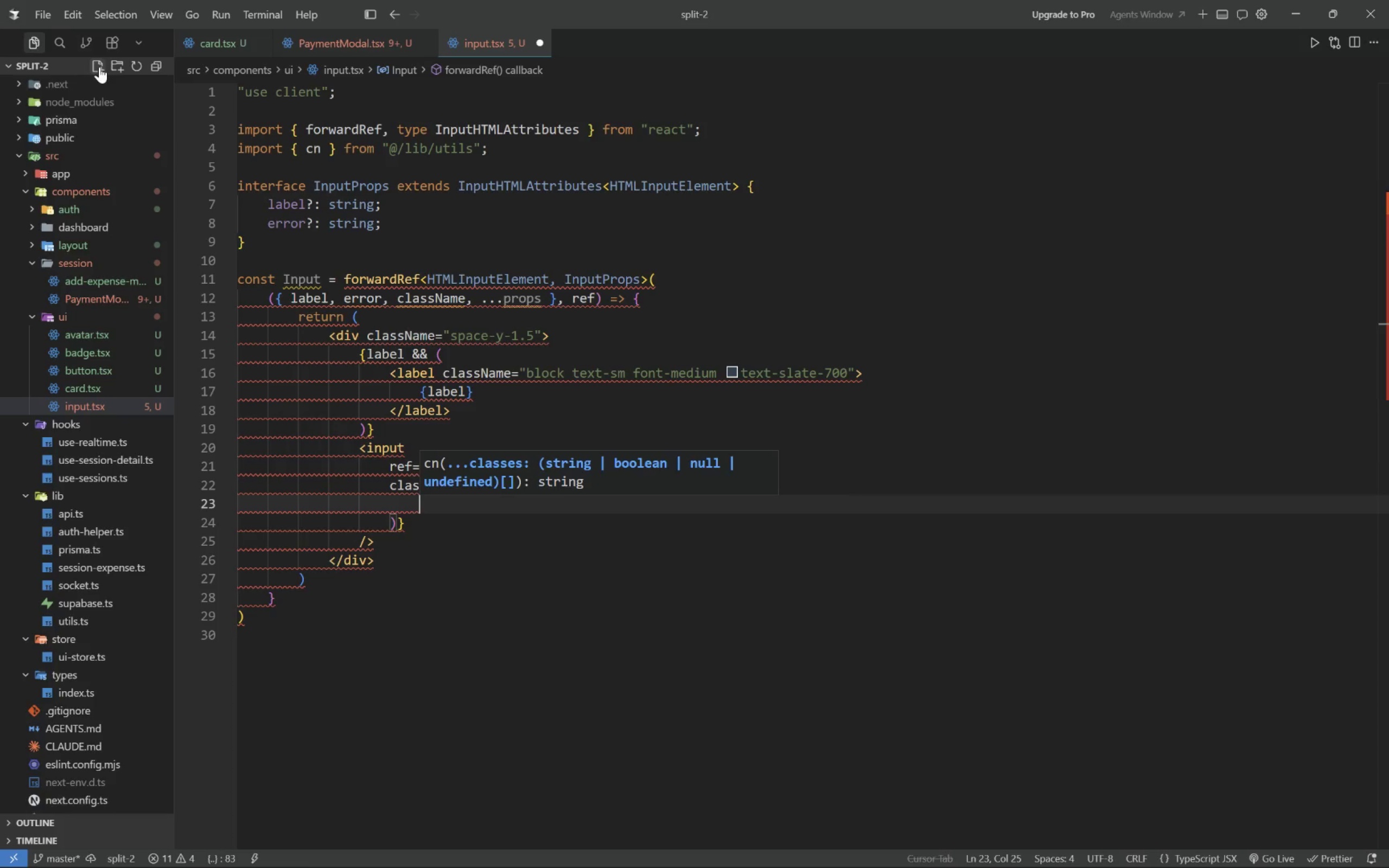 
type("input-base)
key(Tab)
type(,)
 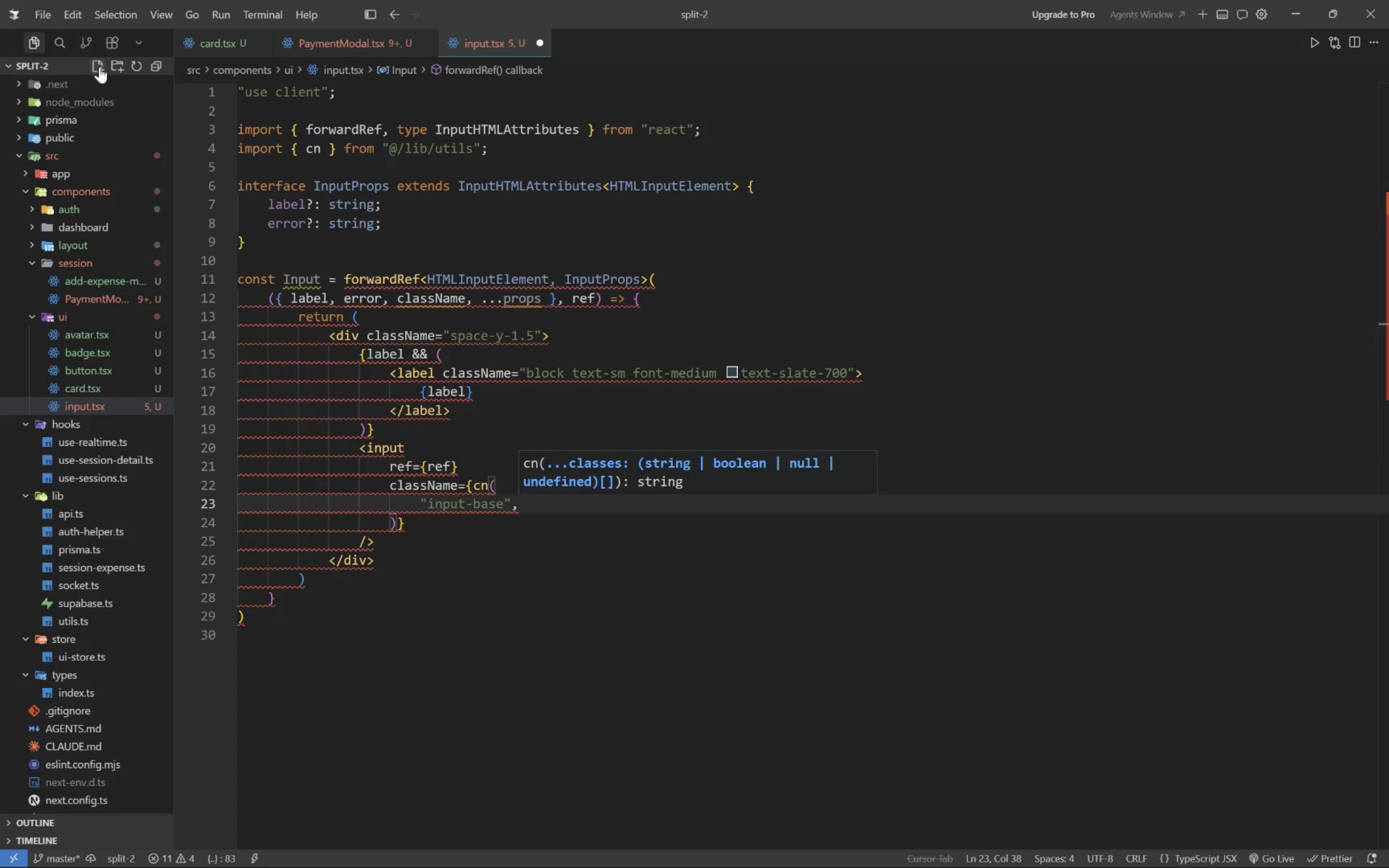 
key(Enter)
 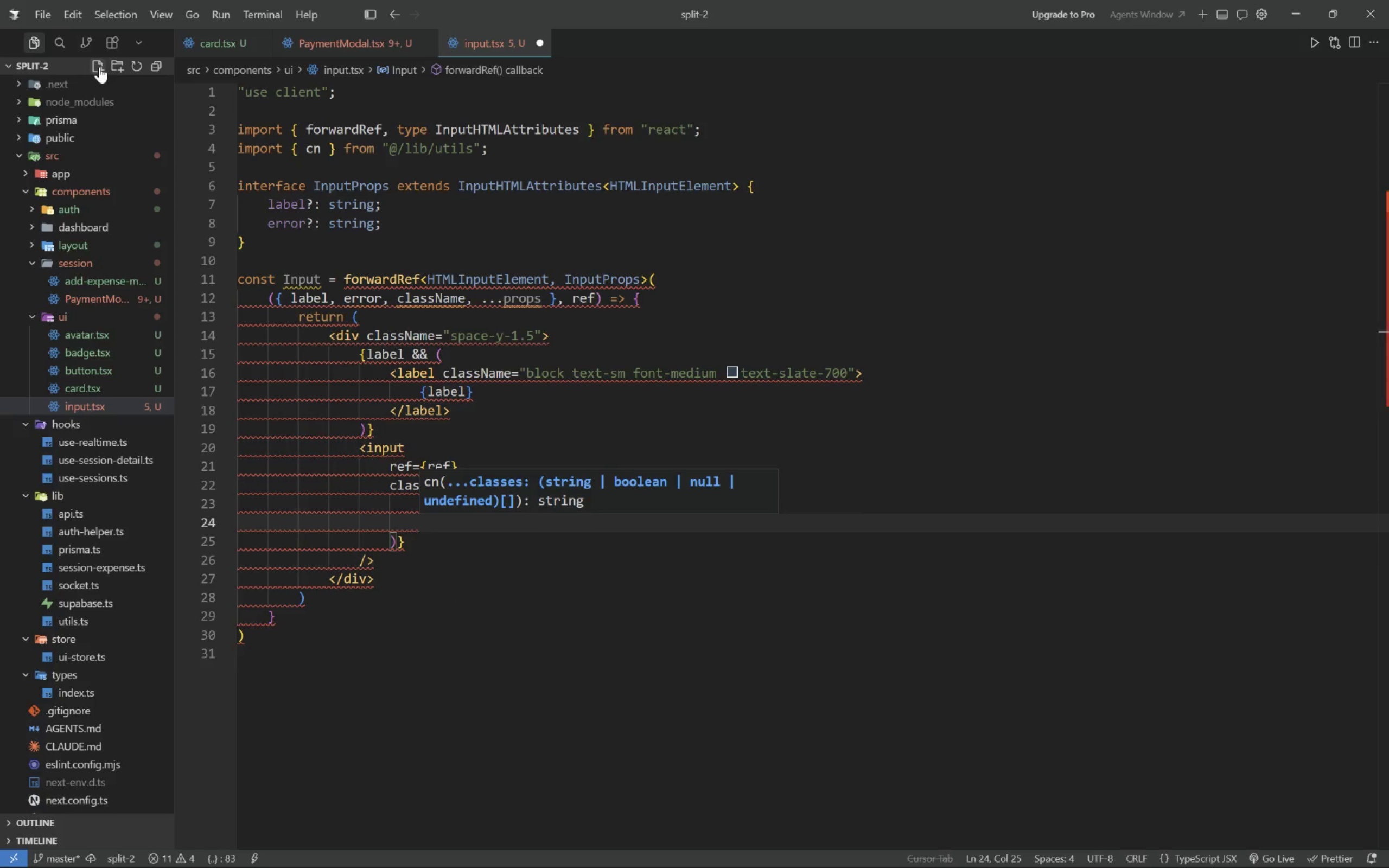 
type(err;or)
key(Backspace)
key(Backspace)
key(Backspace)
type(or && ')
key(Backspace)
type("border-red-400 focus:border-red-500 focus ring-red-500/10)
 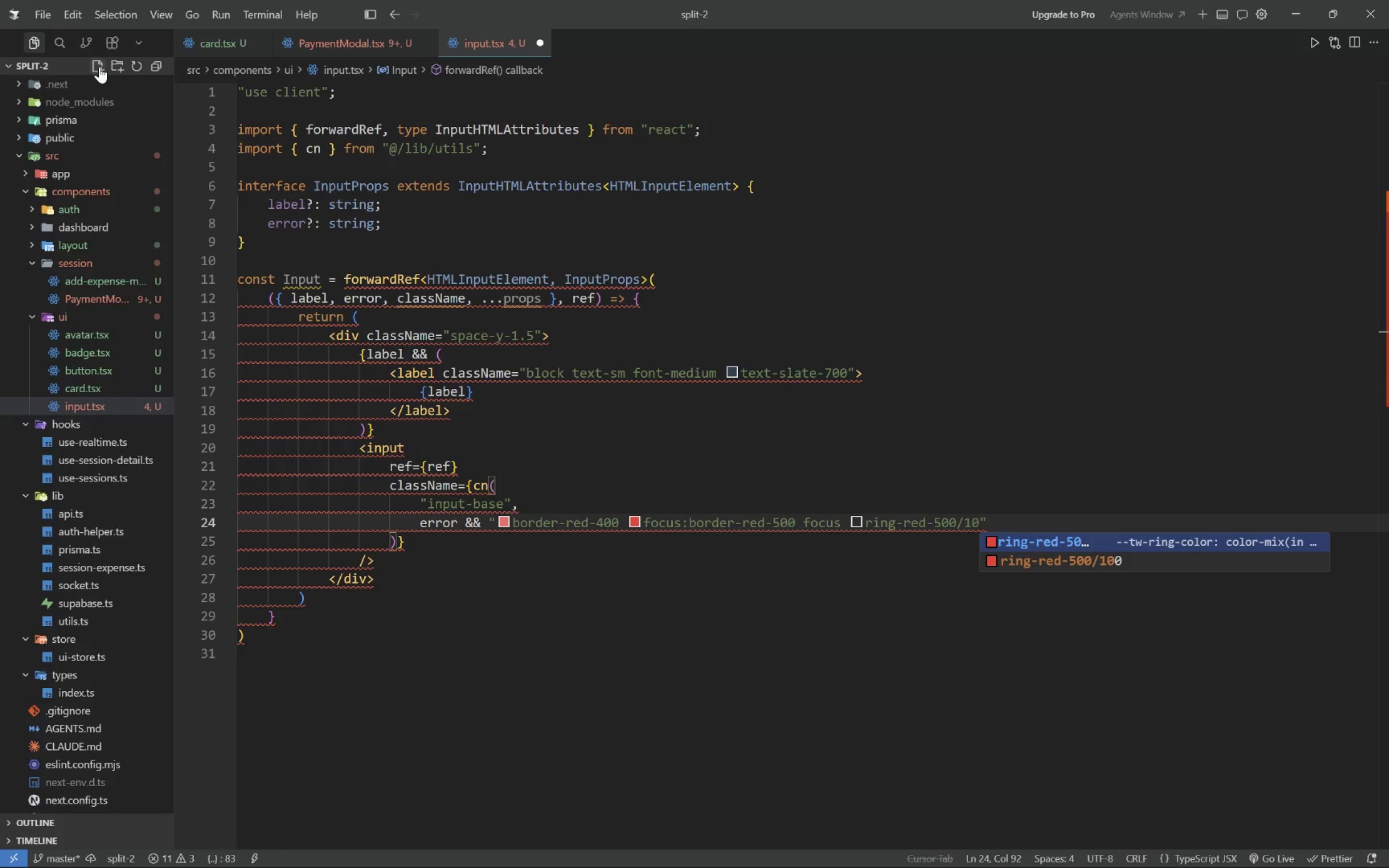 
key(ArrowRight)
 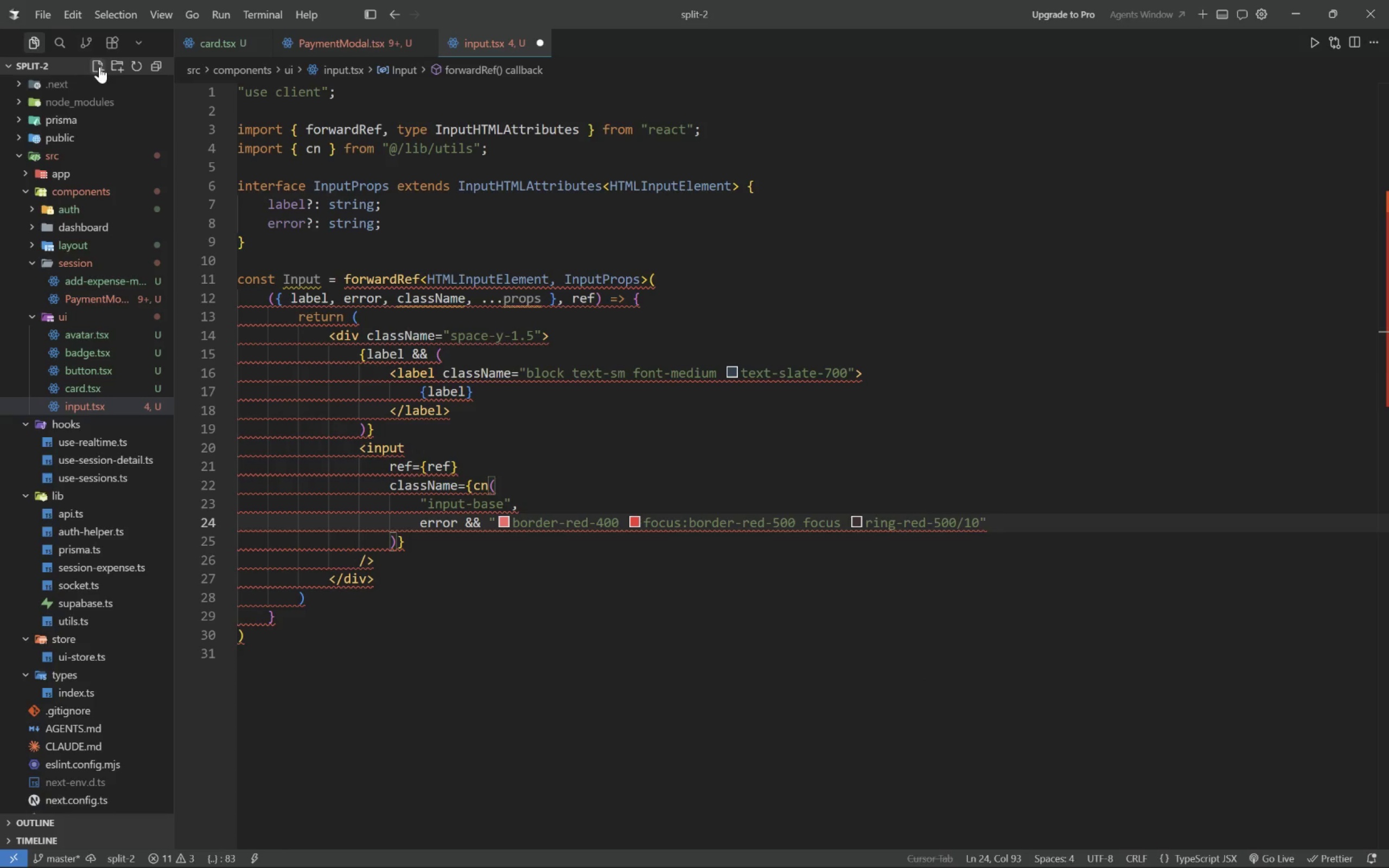 
key(Comma)
 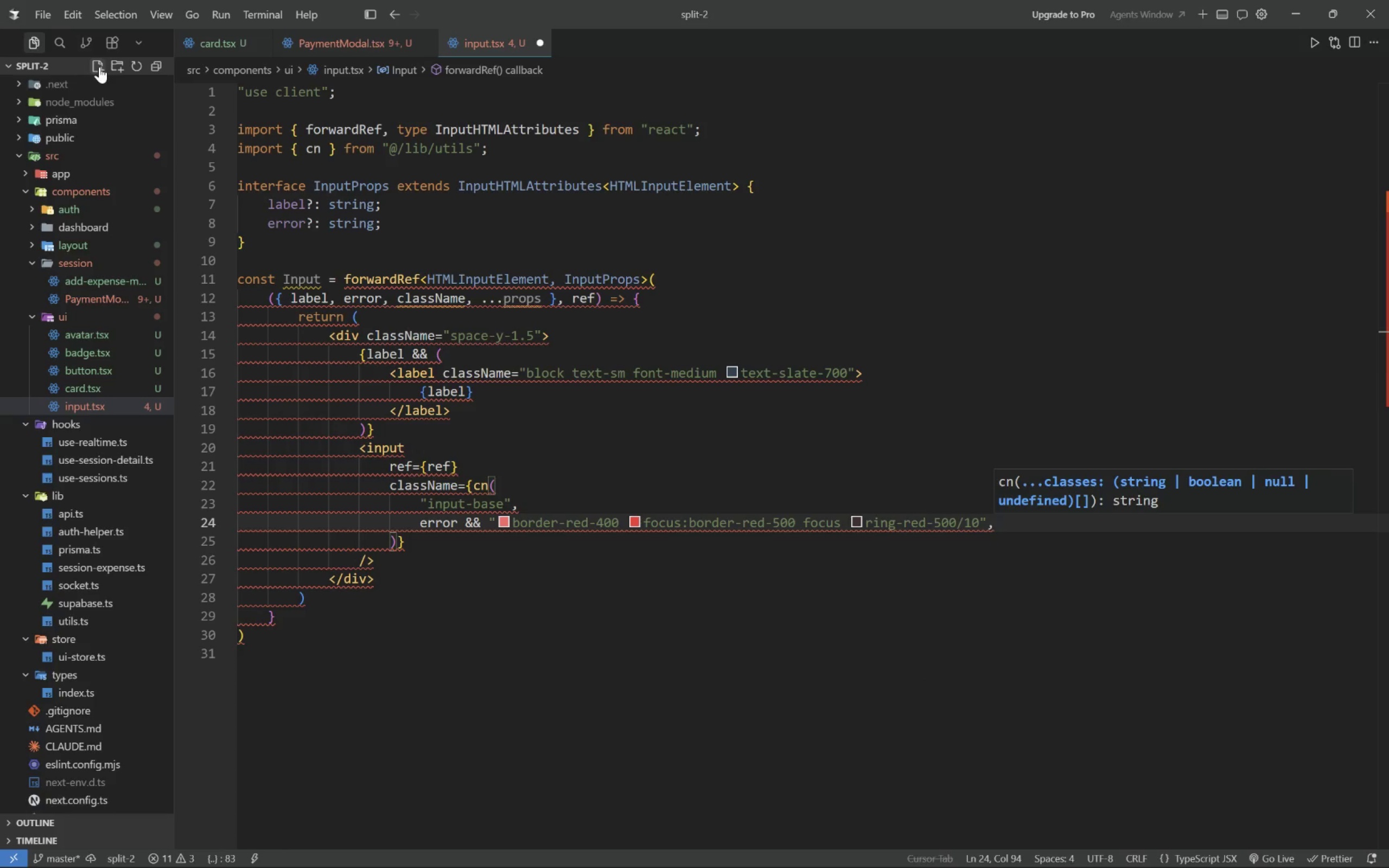 
key(Enter)
 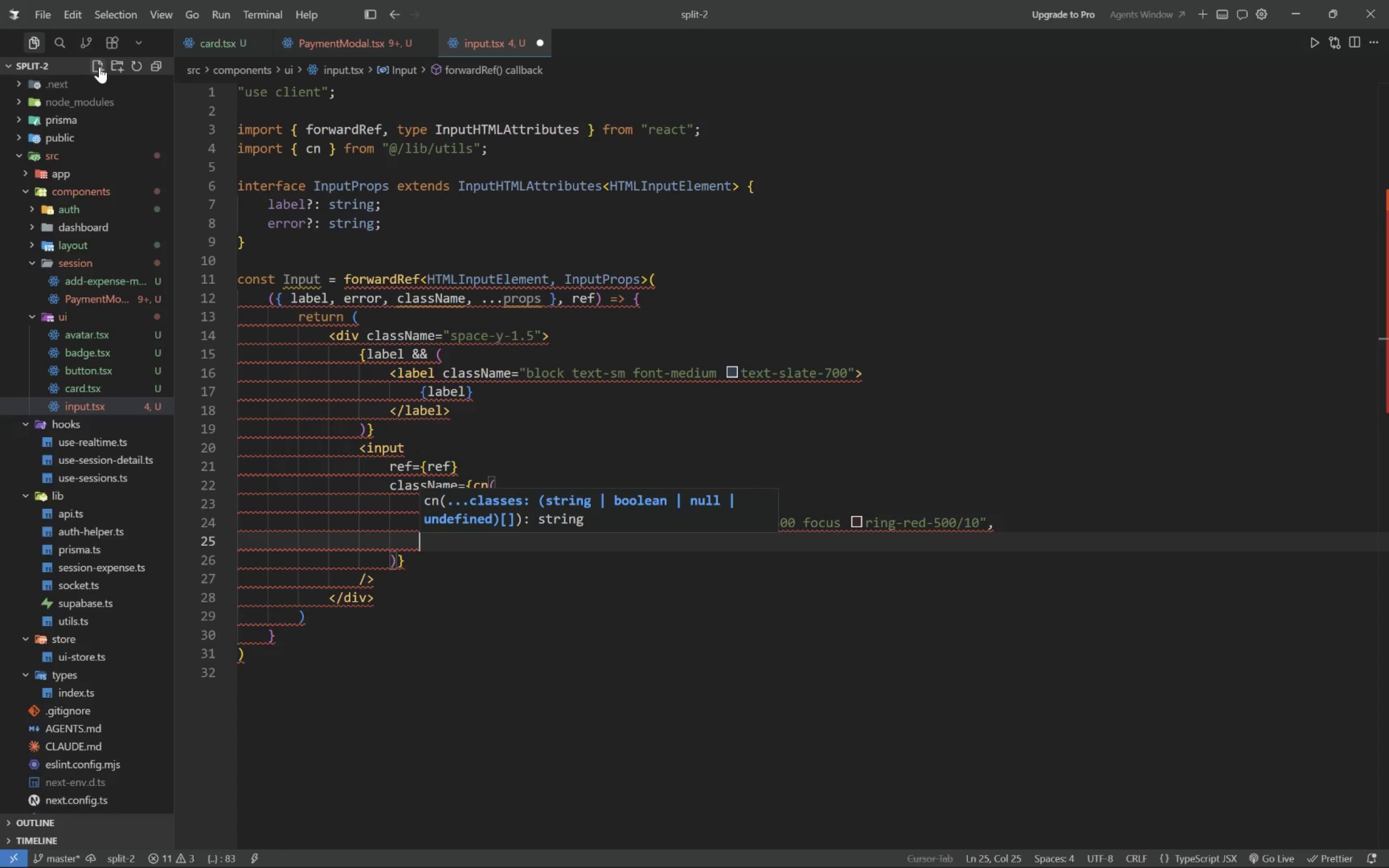 
type(className,)
 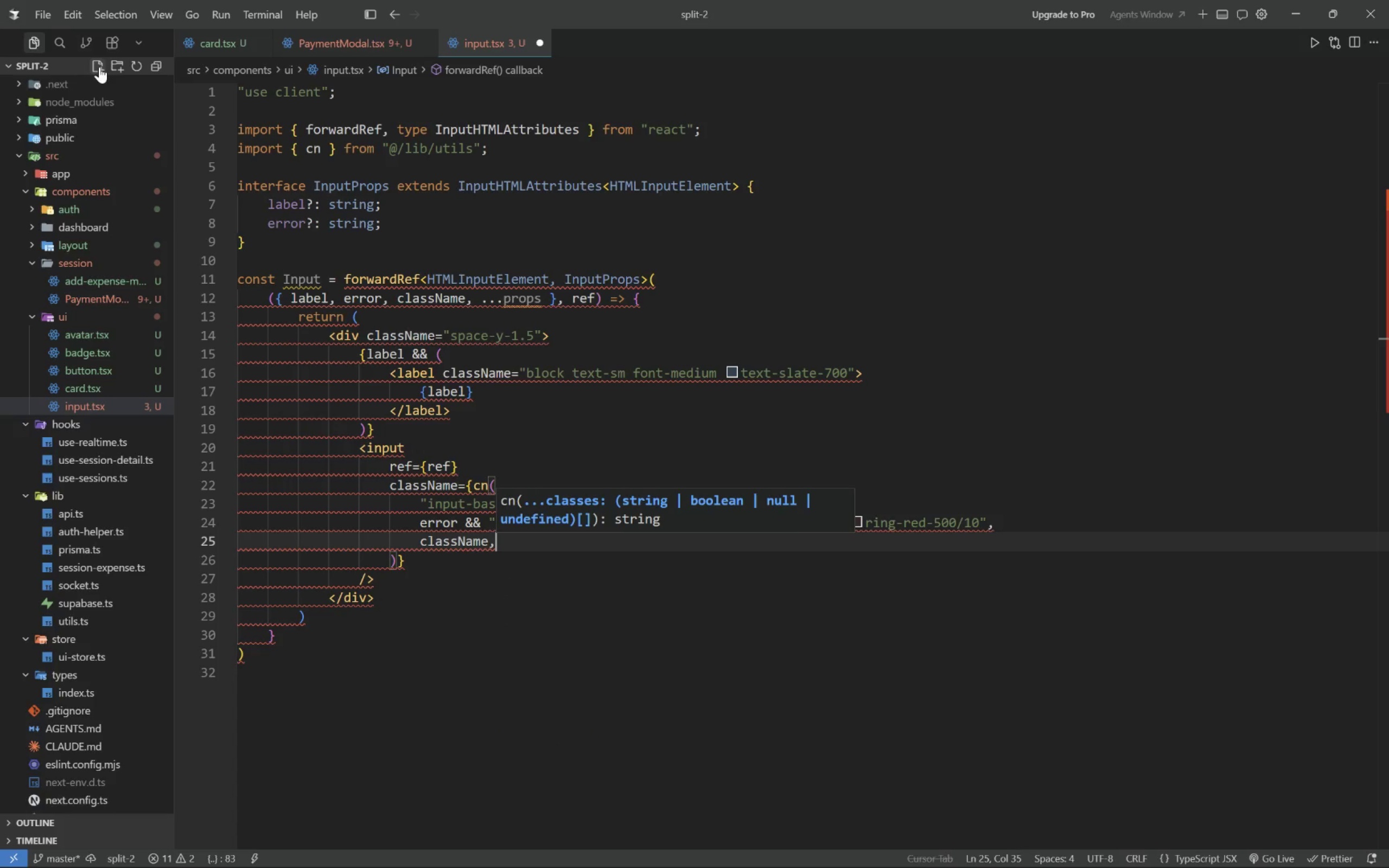 
key(Control+S)
 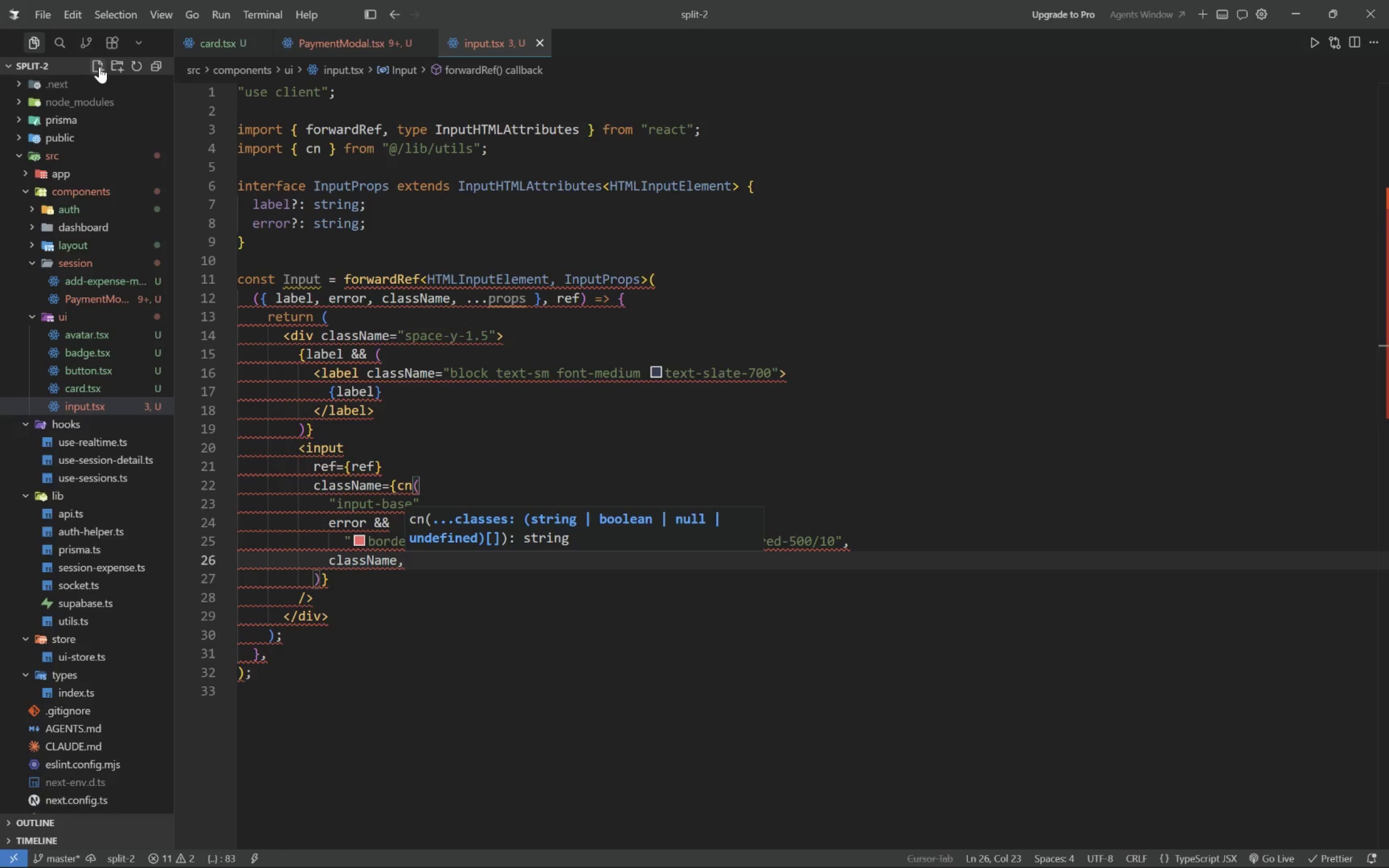 
wait(6.86)
 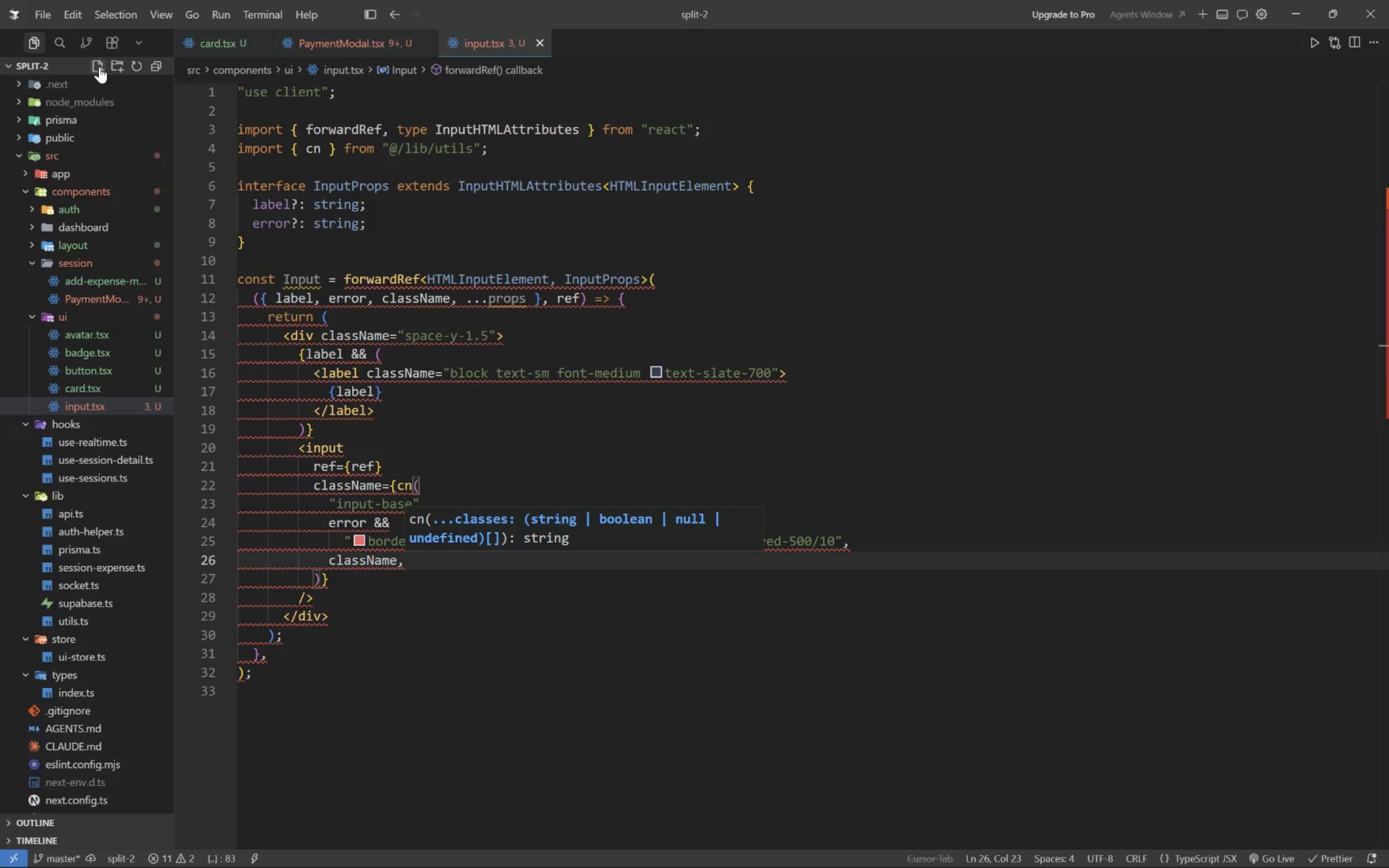 
key(Control+ArrowDown)
 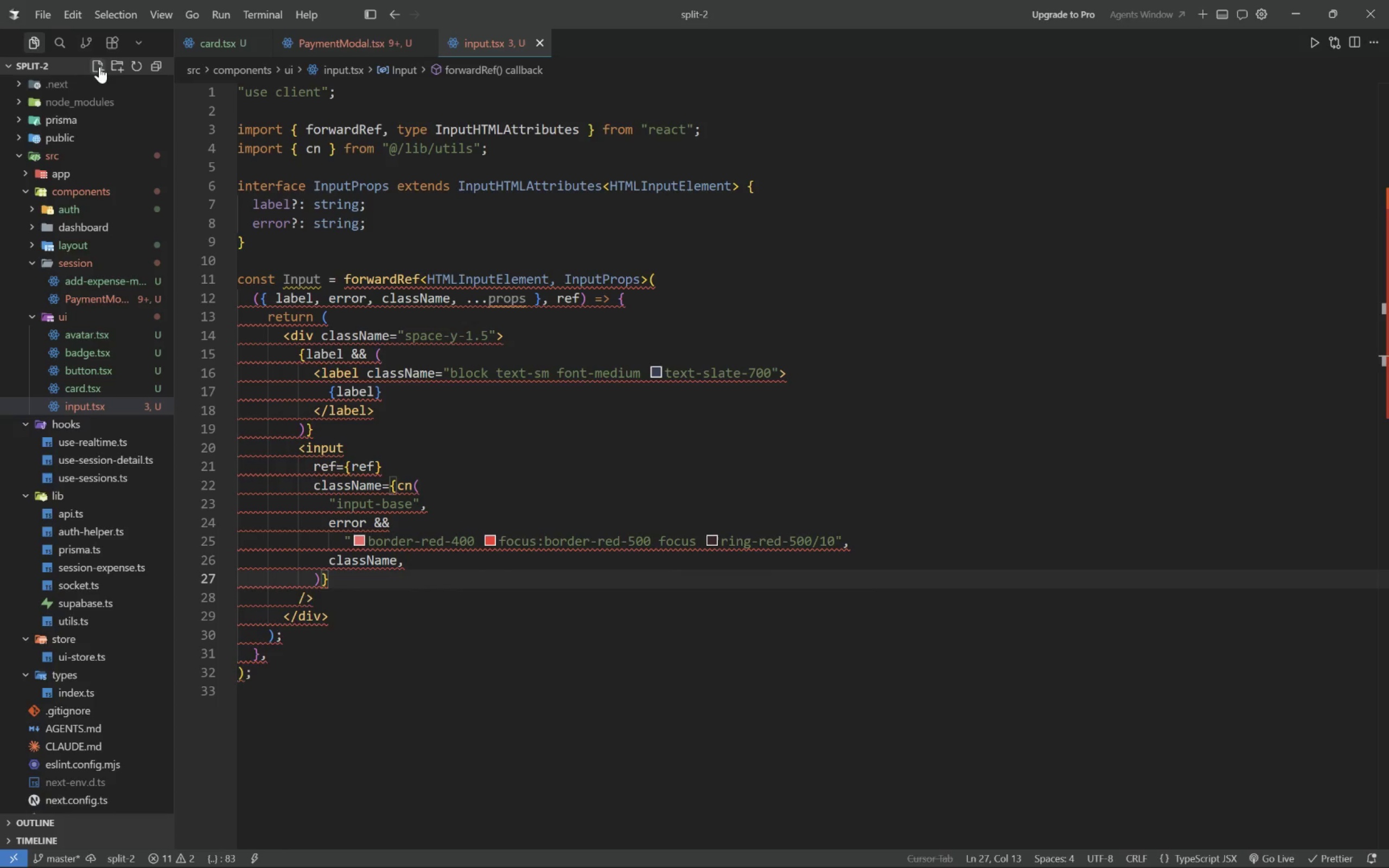 
key(Control+Enter)
 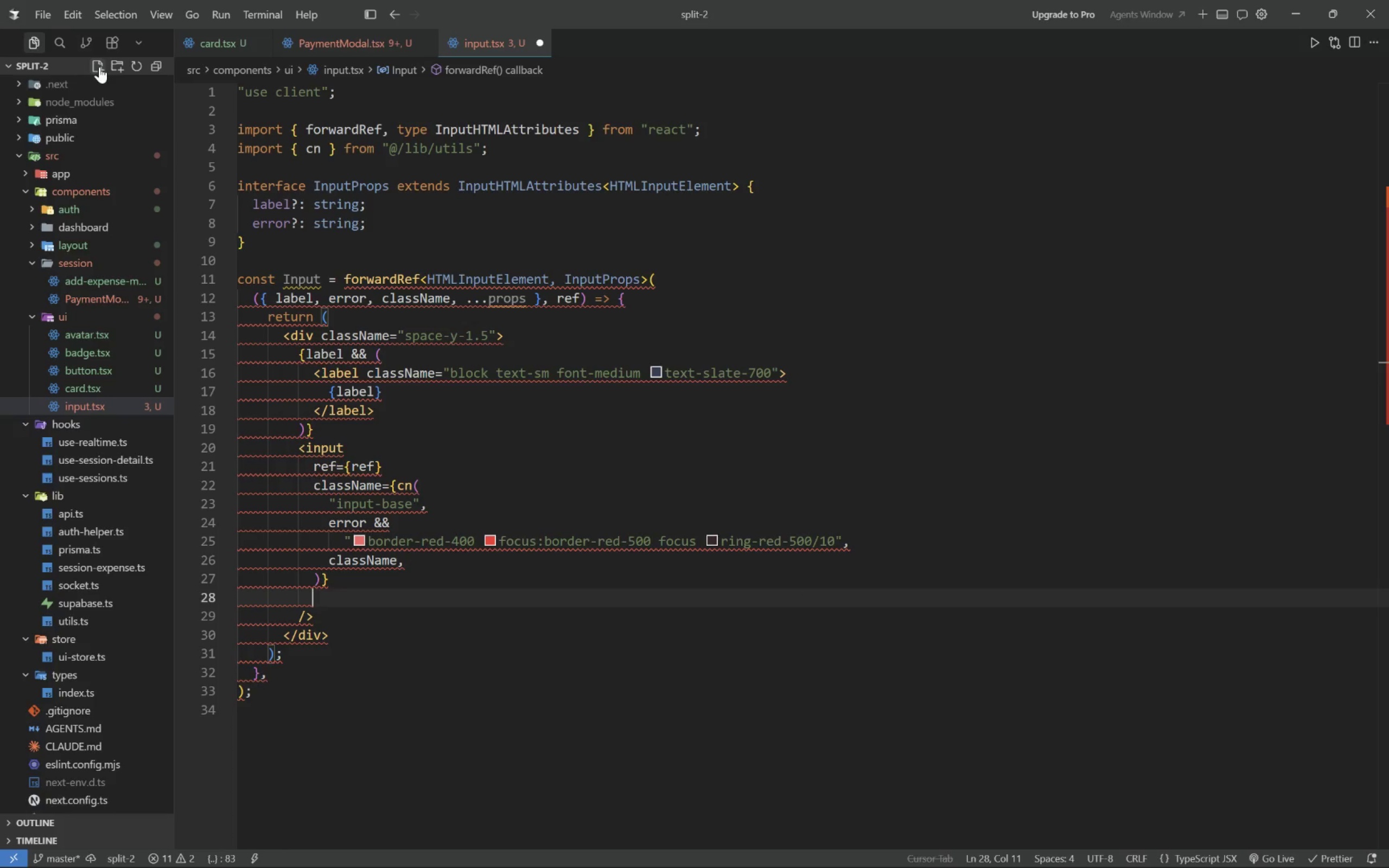 
type({...props)
 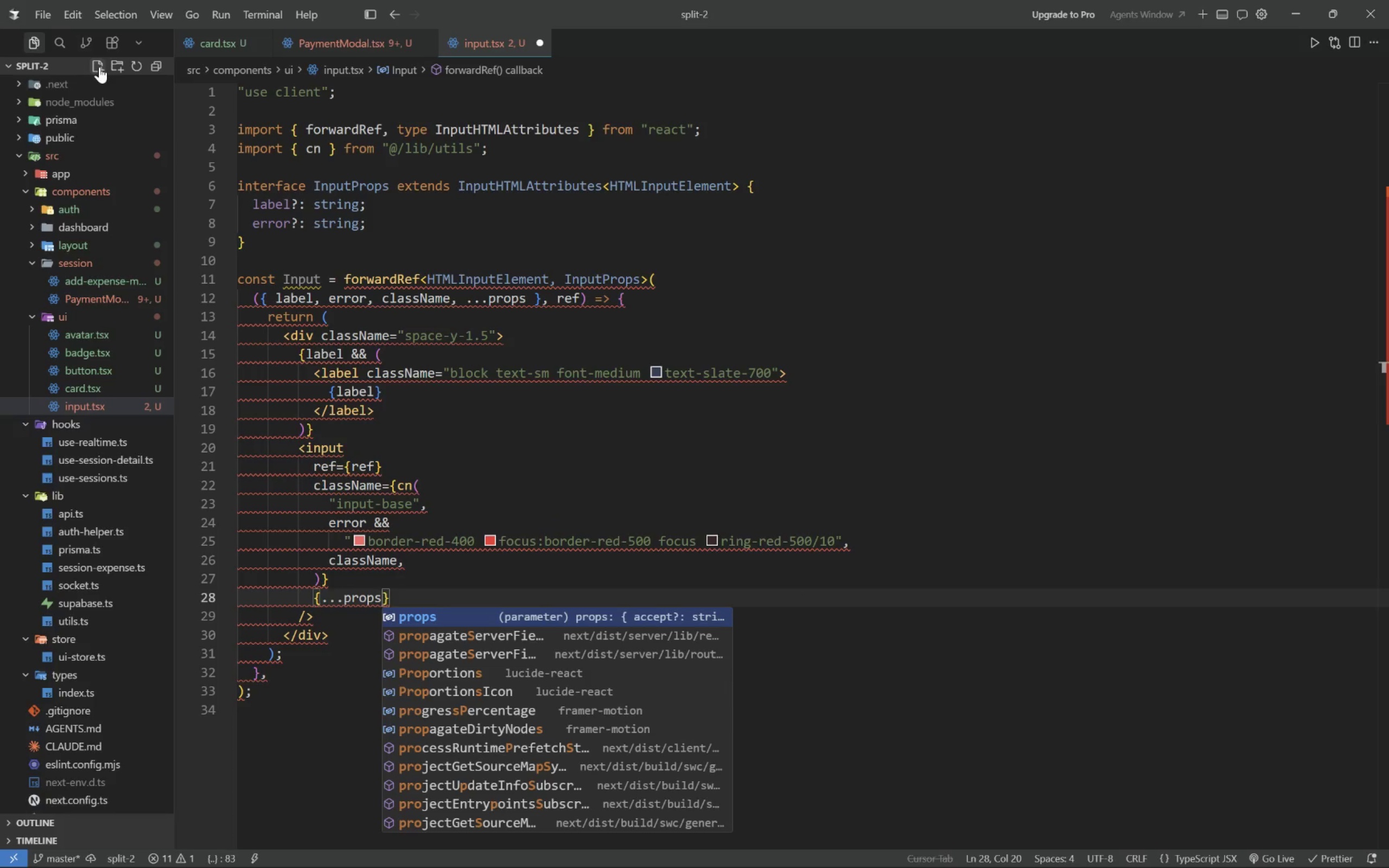 
key(ArrowDown)
 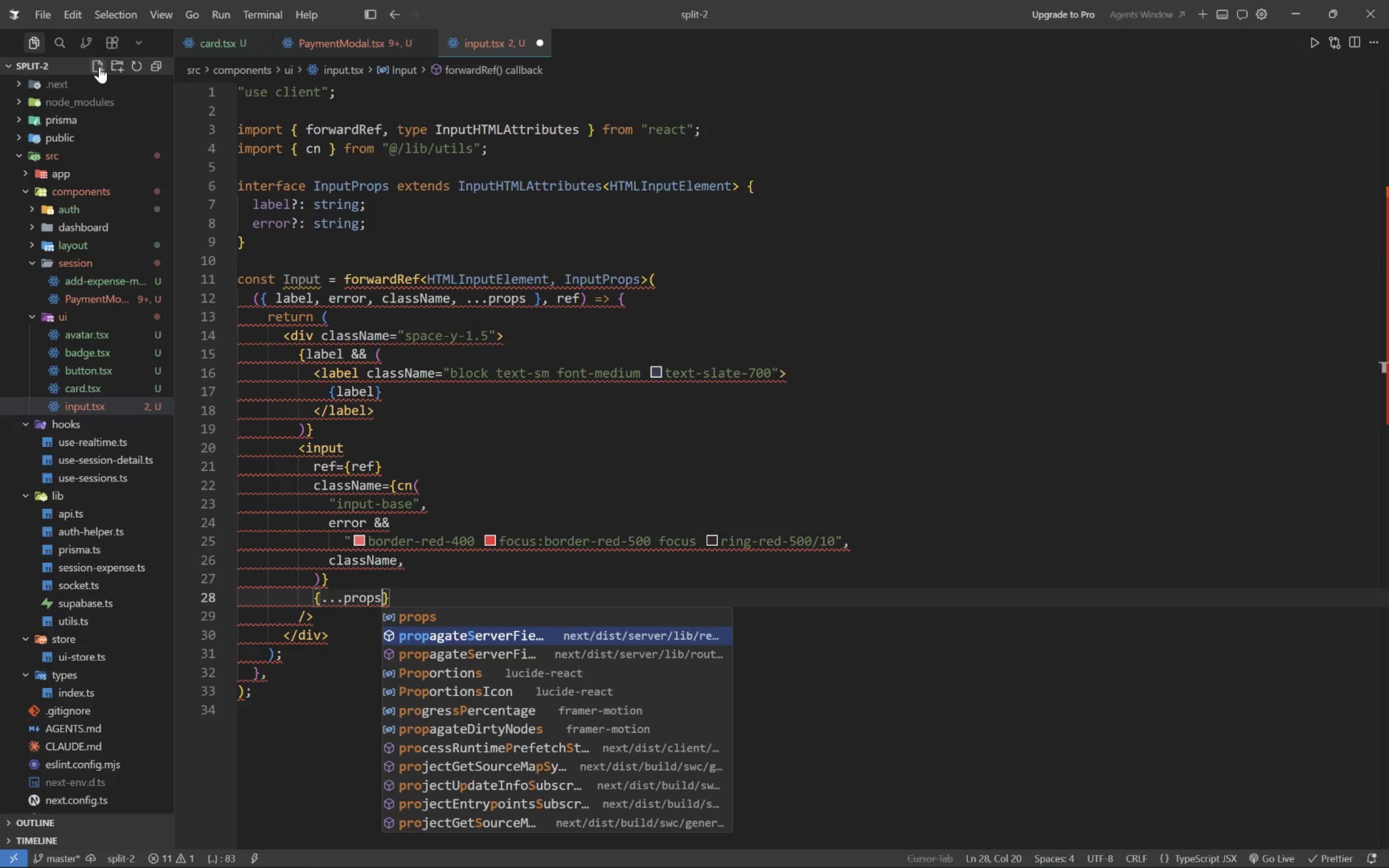 
key(ArrowUp)
 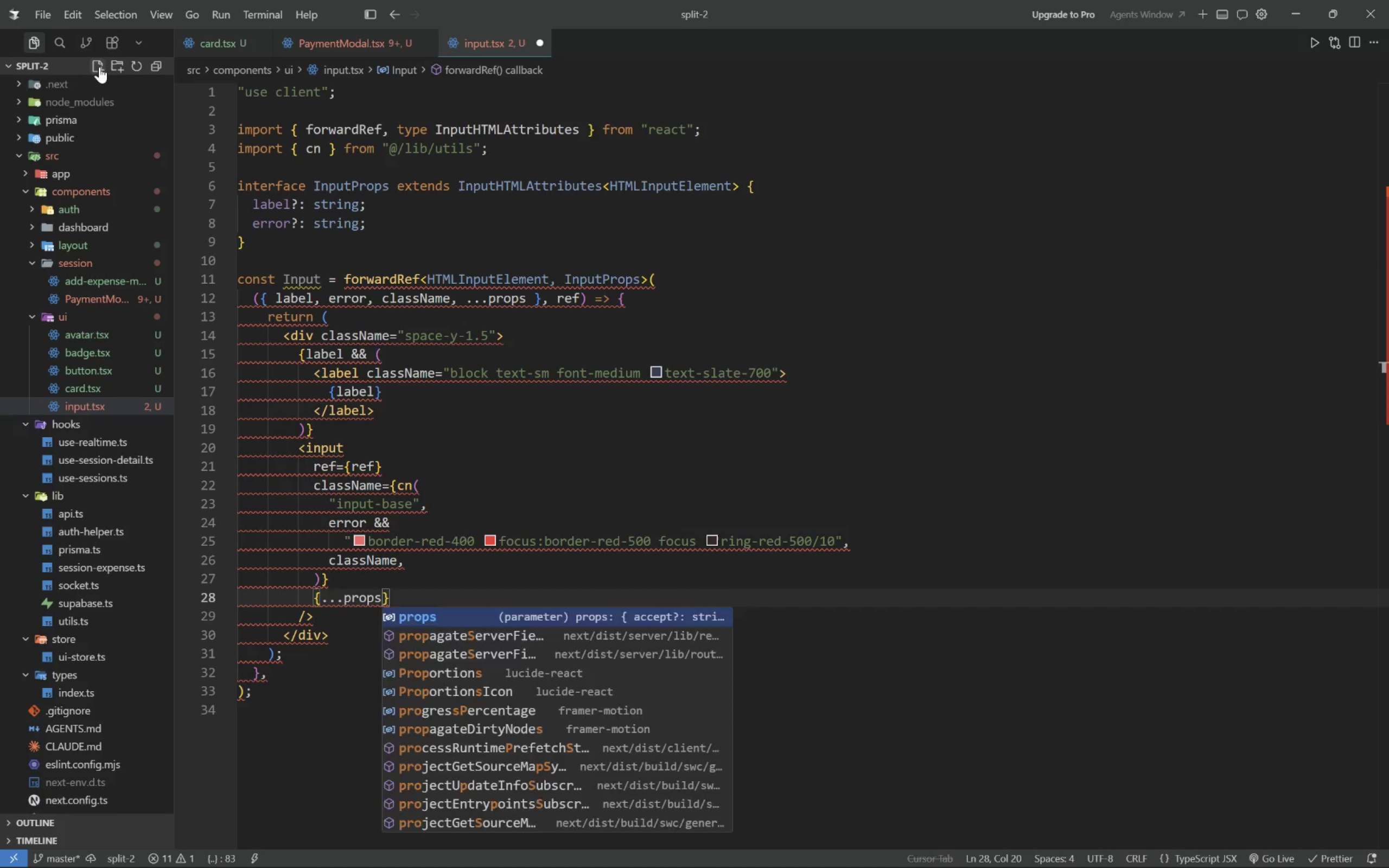 
key(Enter)
 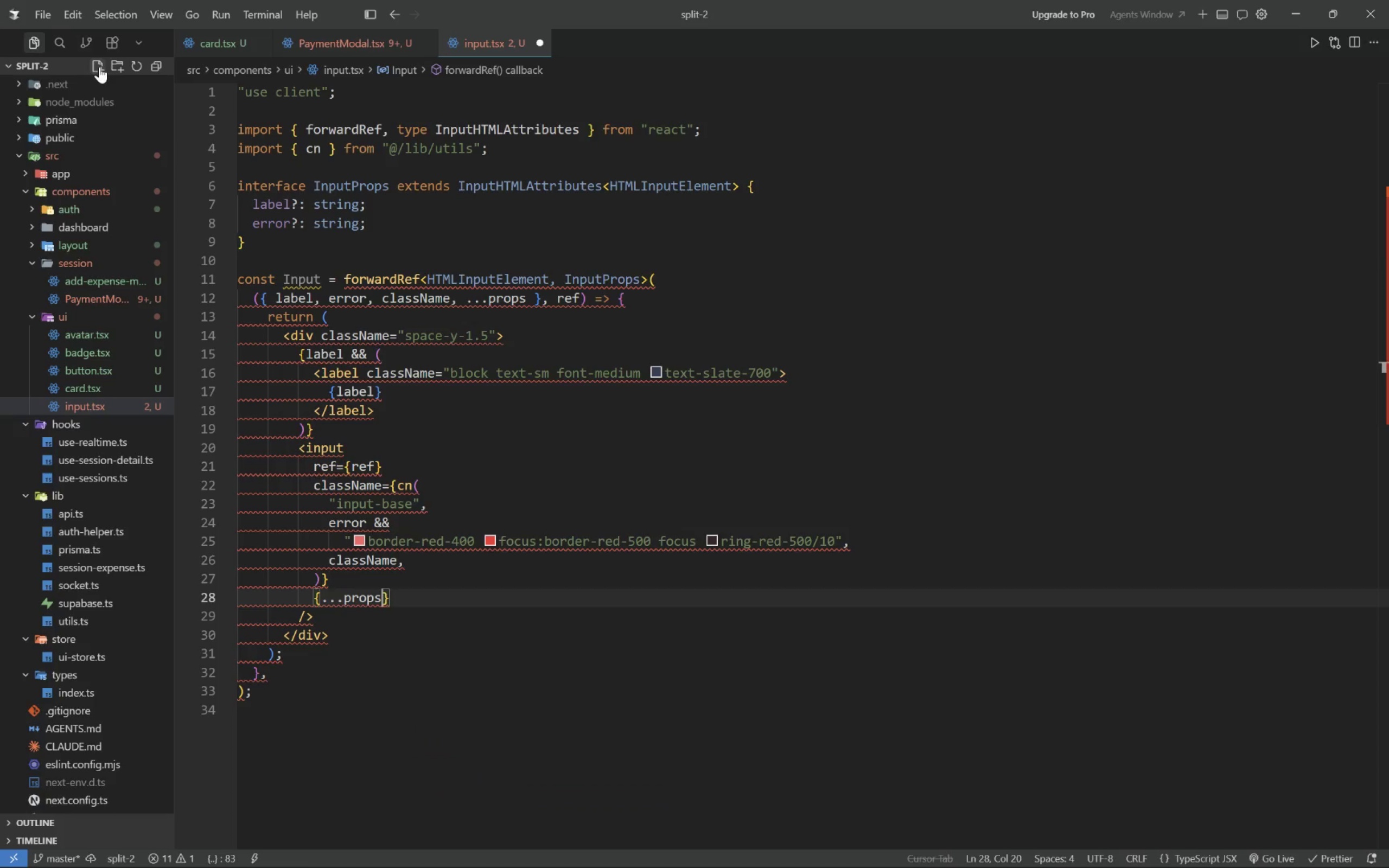 
key(ArrowDown)
 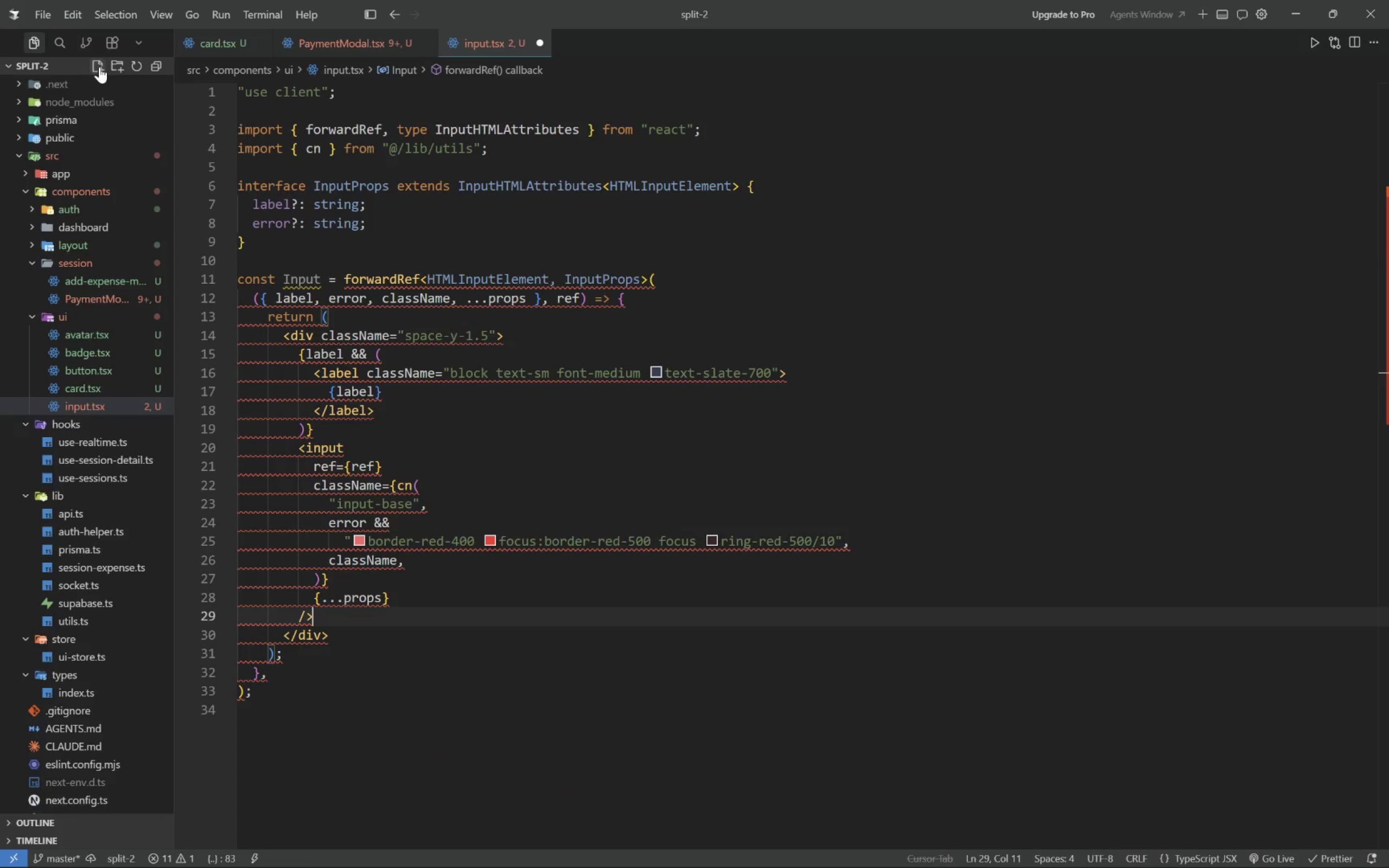 
key(Enter)
 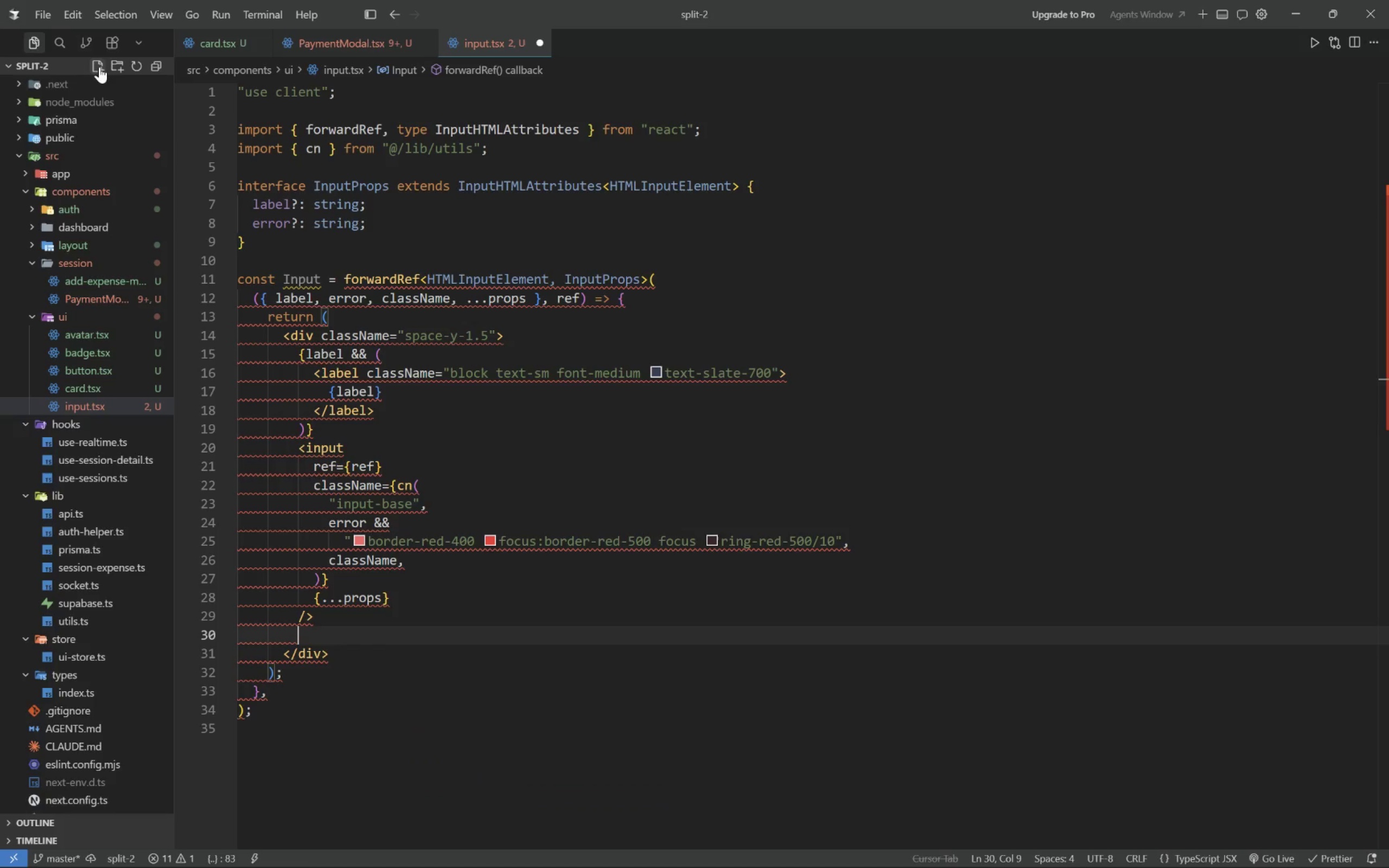 
type({error && <p className="text-xs texa)
key(Backspace)
key(Backspace)
key(Backspace)
type(ed)
key(Backspace)
key(Backspace)
key(Backspace)
type(texd)
key(Backspace)
type(t-red-500 mt-1)
 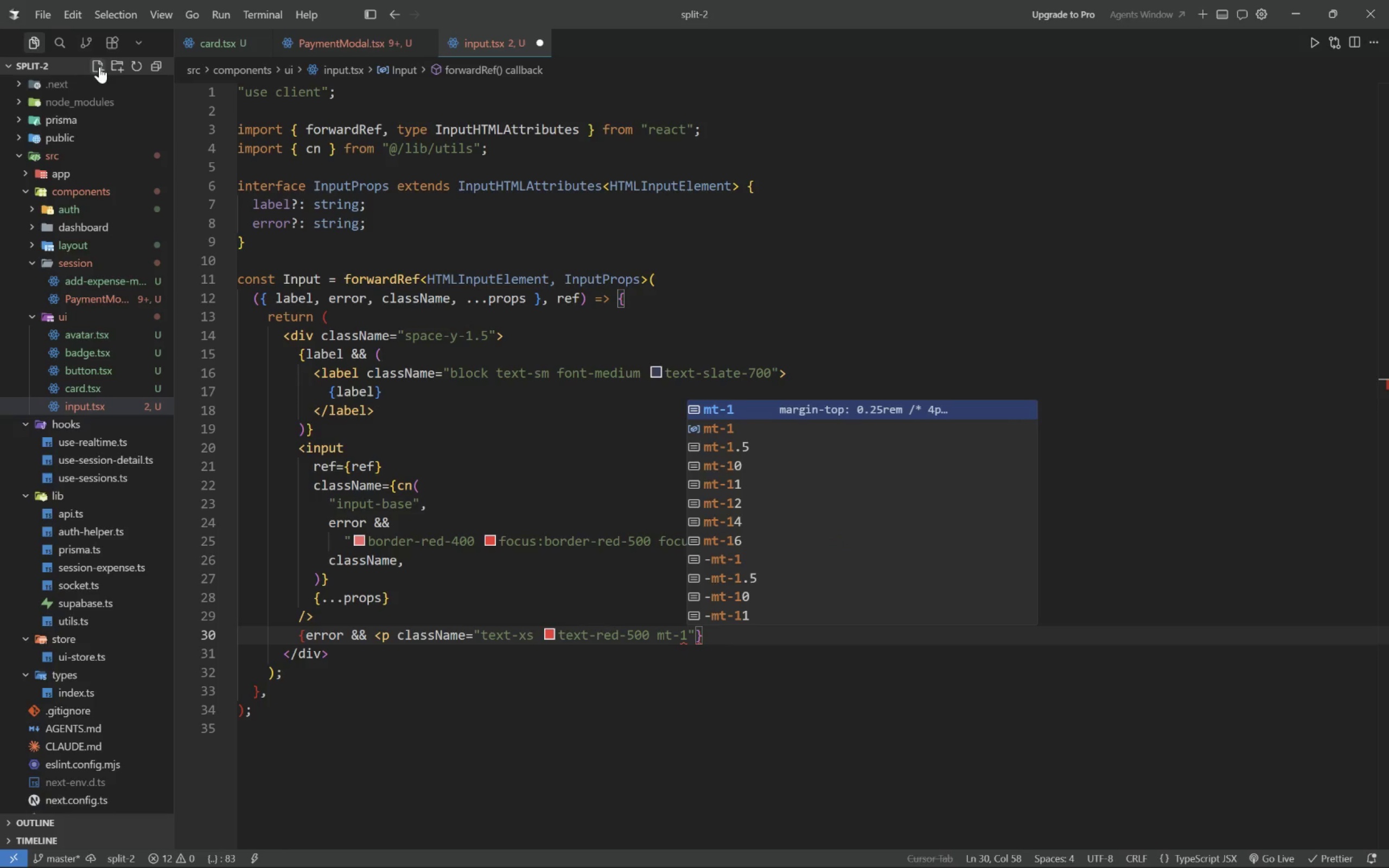 
key(ArrowRight)
 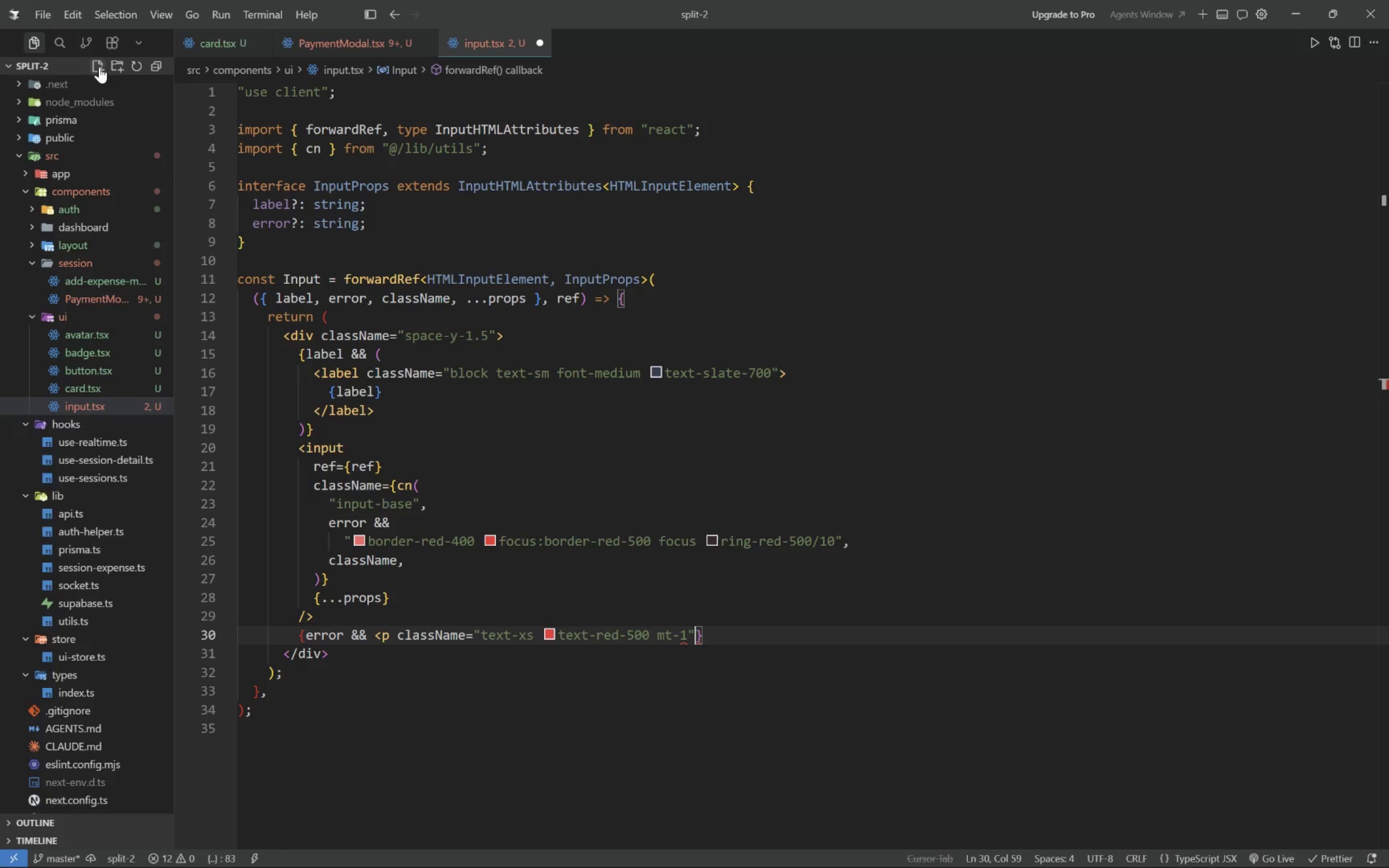 
key(ArrowRight)
 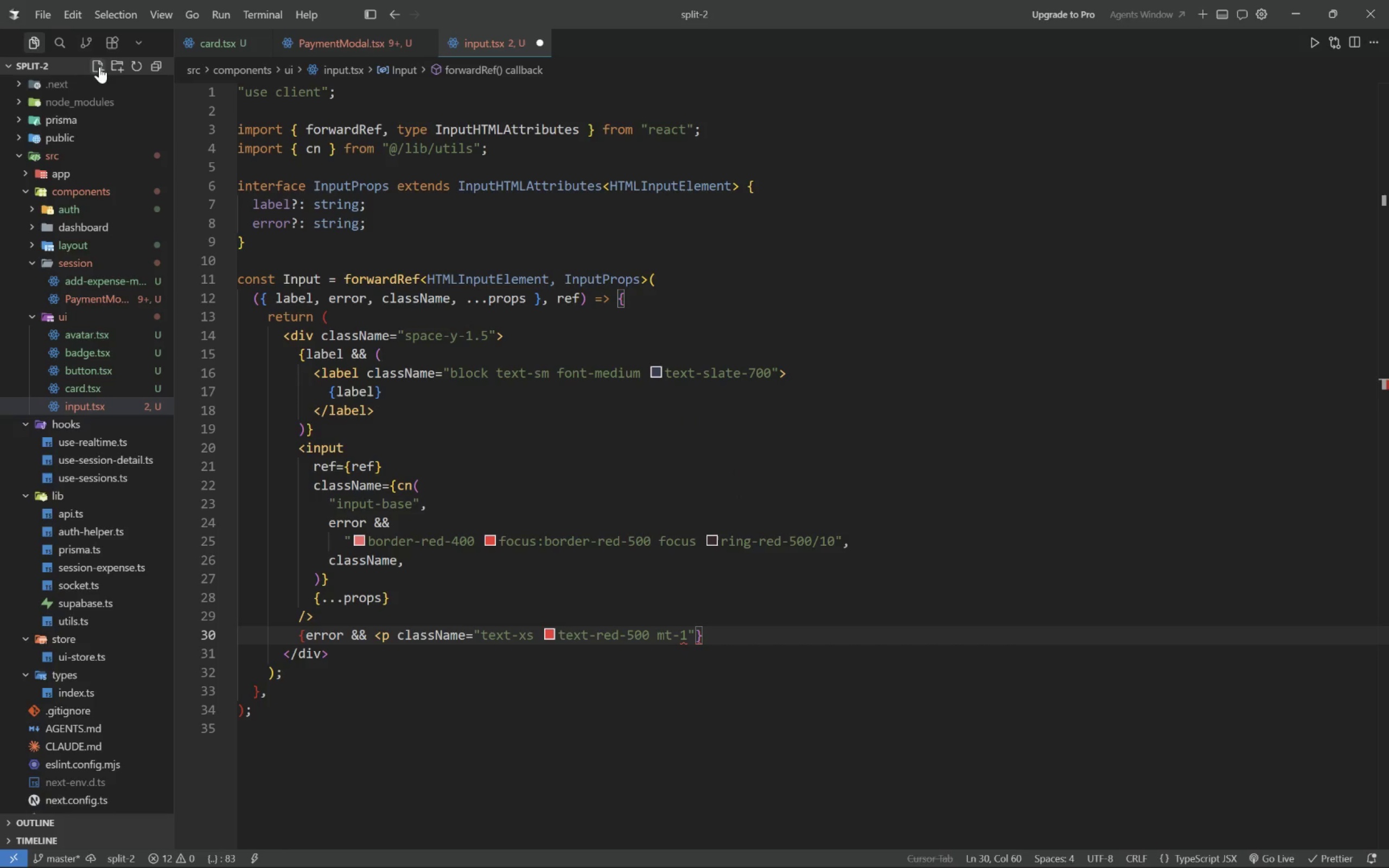 
type(>)
key(Backspace)
key(Backspace)
type(>{error})
key(Tab)
key(Tab)
type(})
 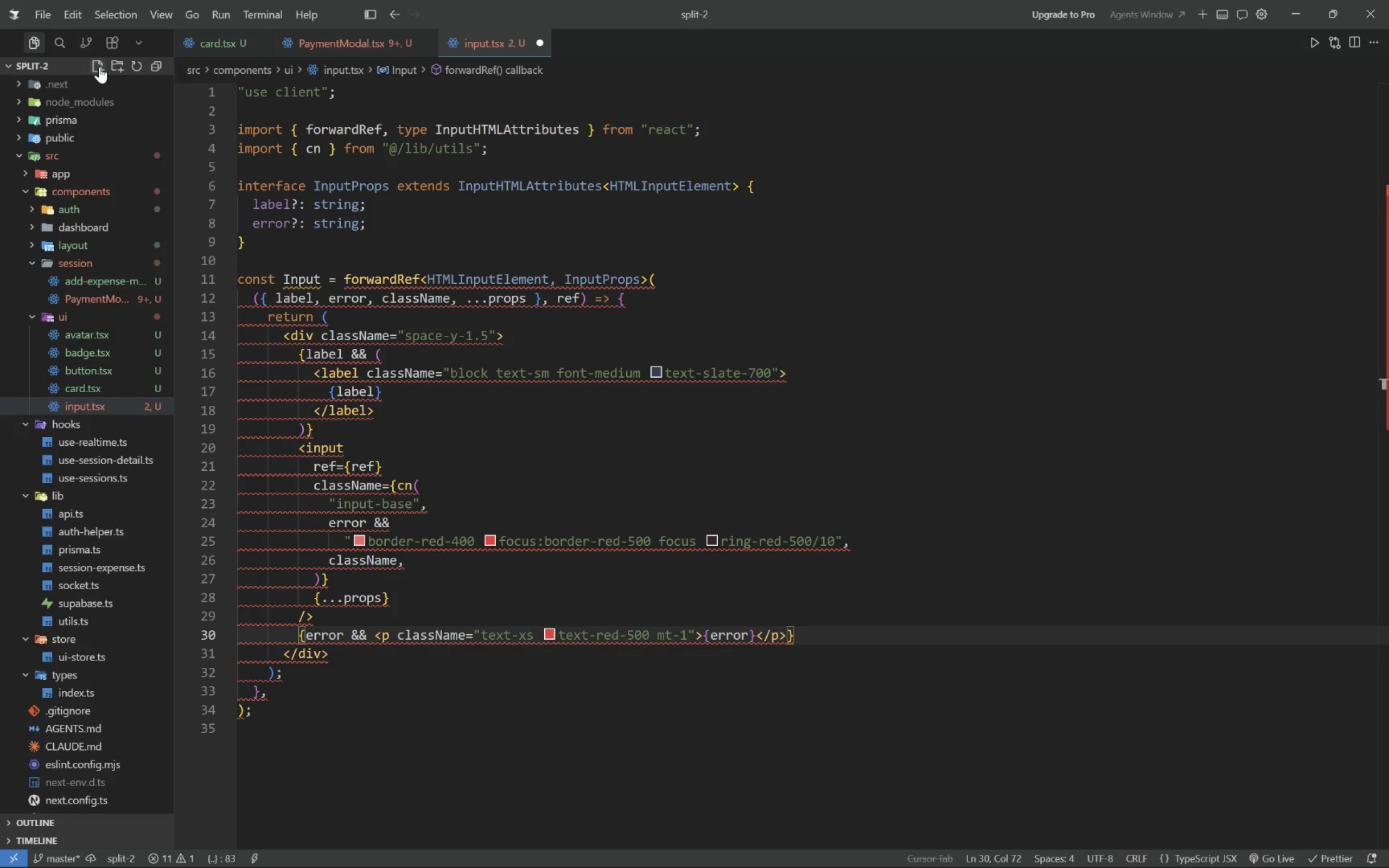 
hold_key(key=ArrowDown, duration=0.72)
 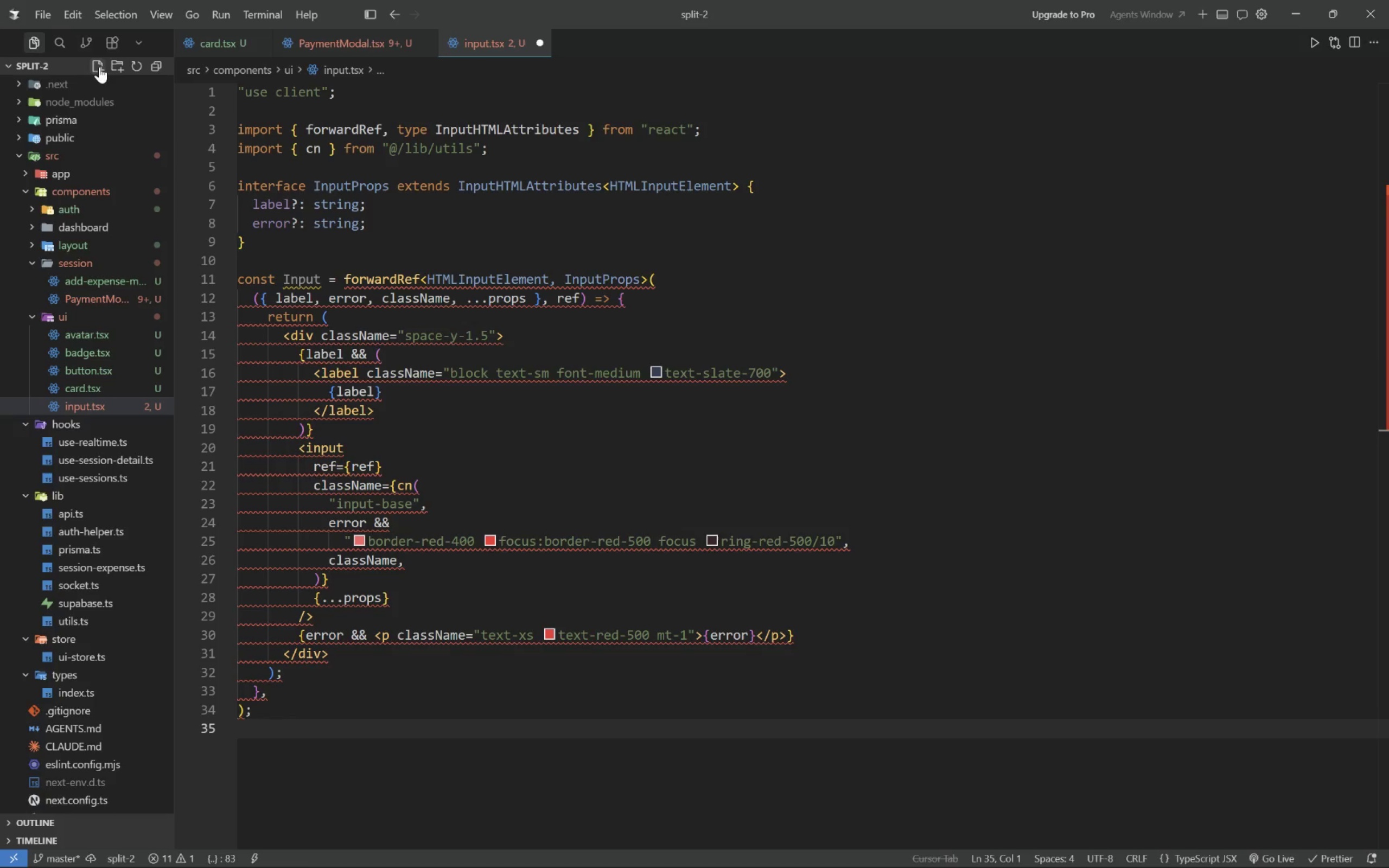 
key(Enter)
 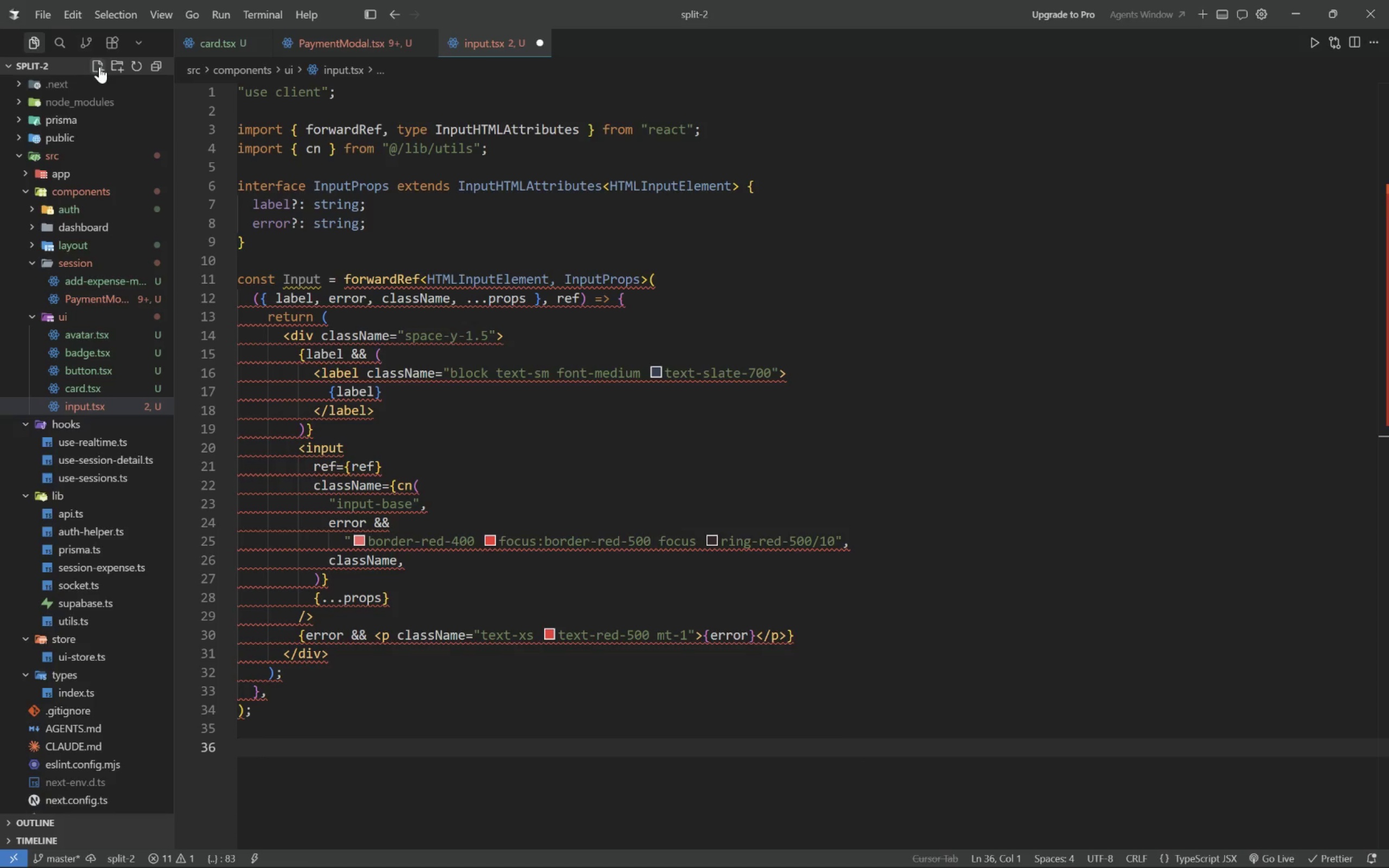 
key(ArrowUp)
 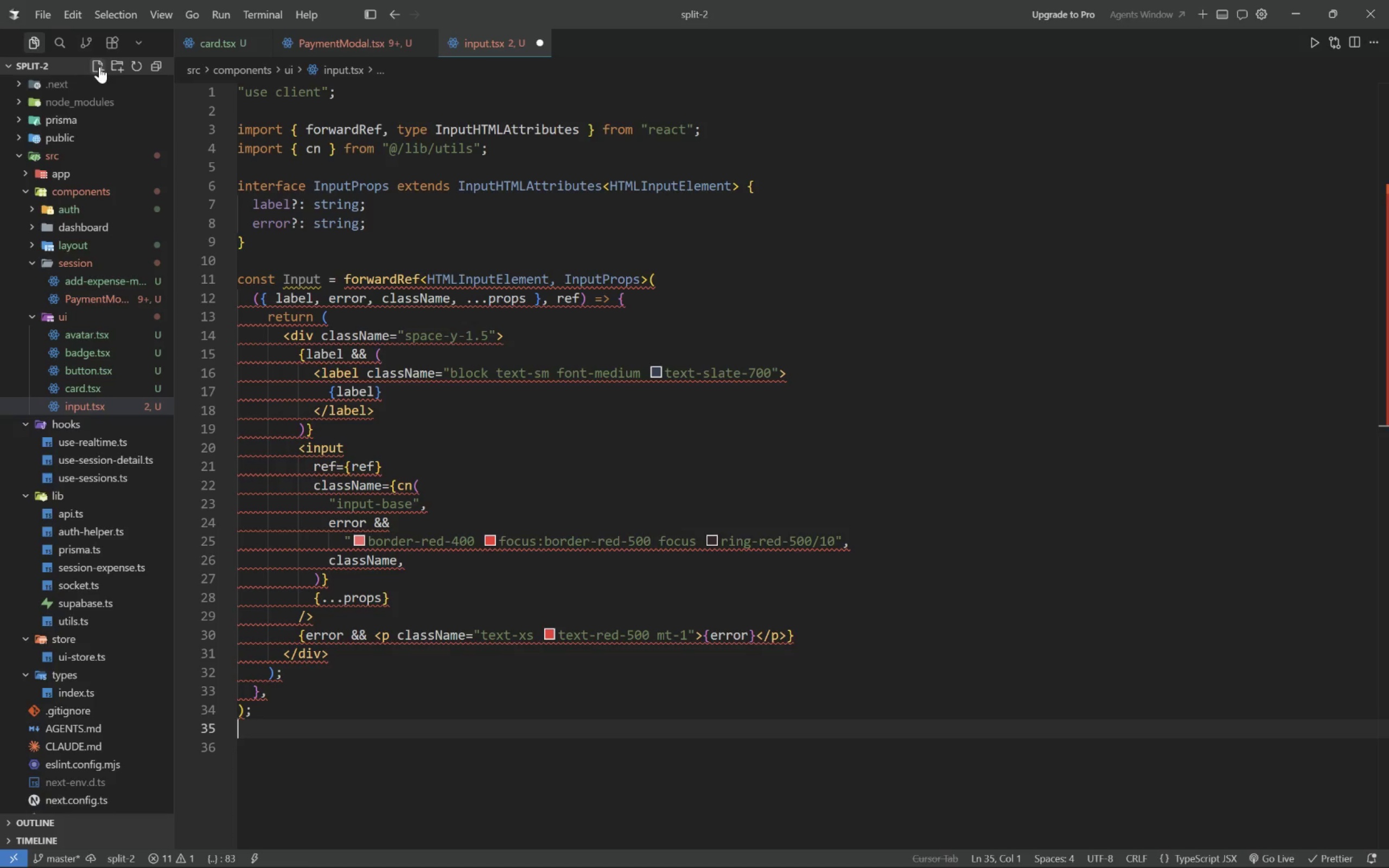 
key(Enter)
 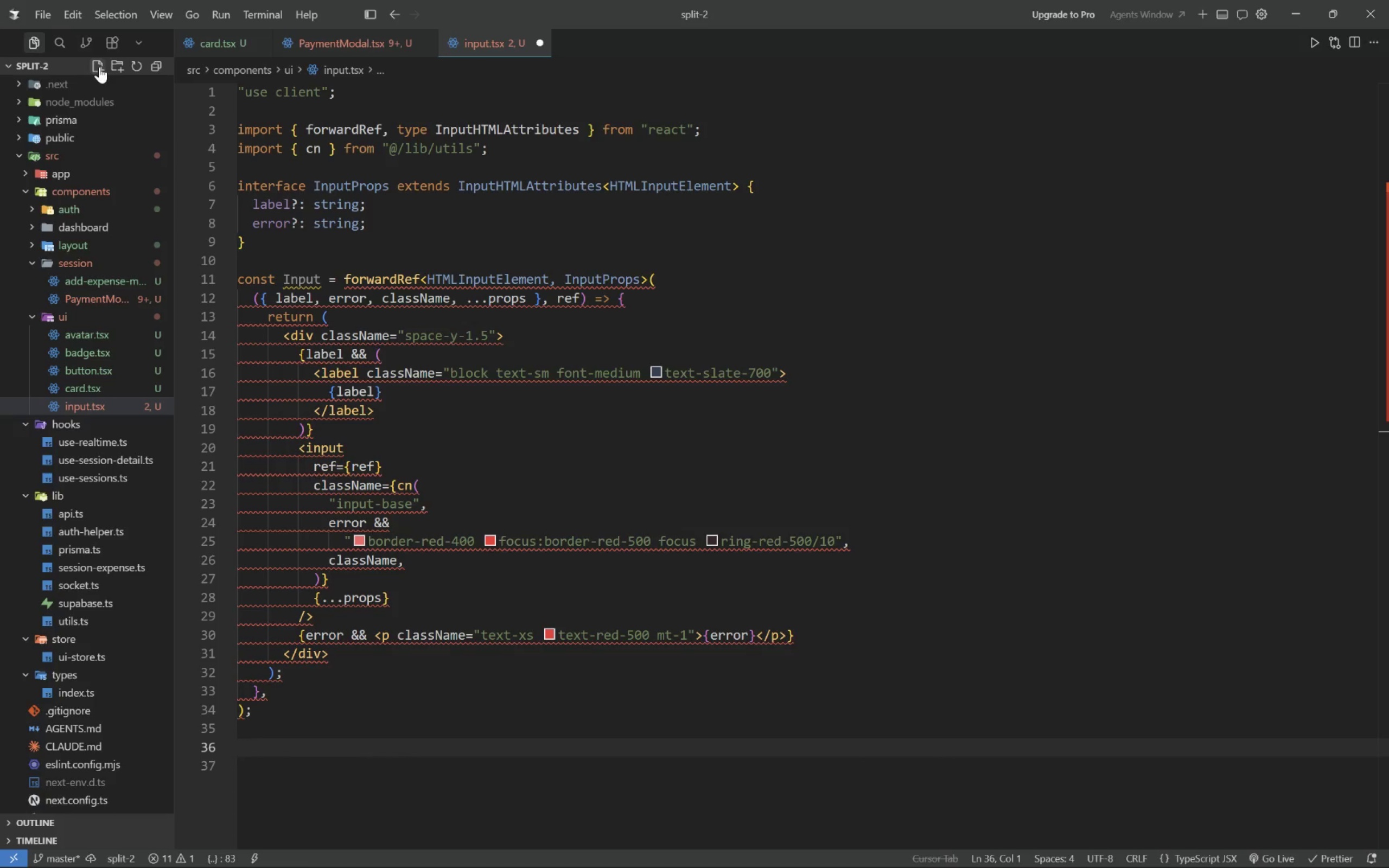 
type(Input.displayName = "Input)
key(Tab)
type(;)
 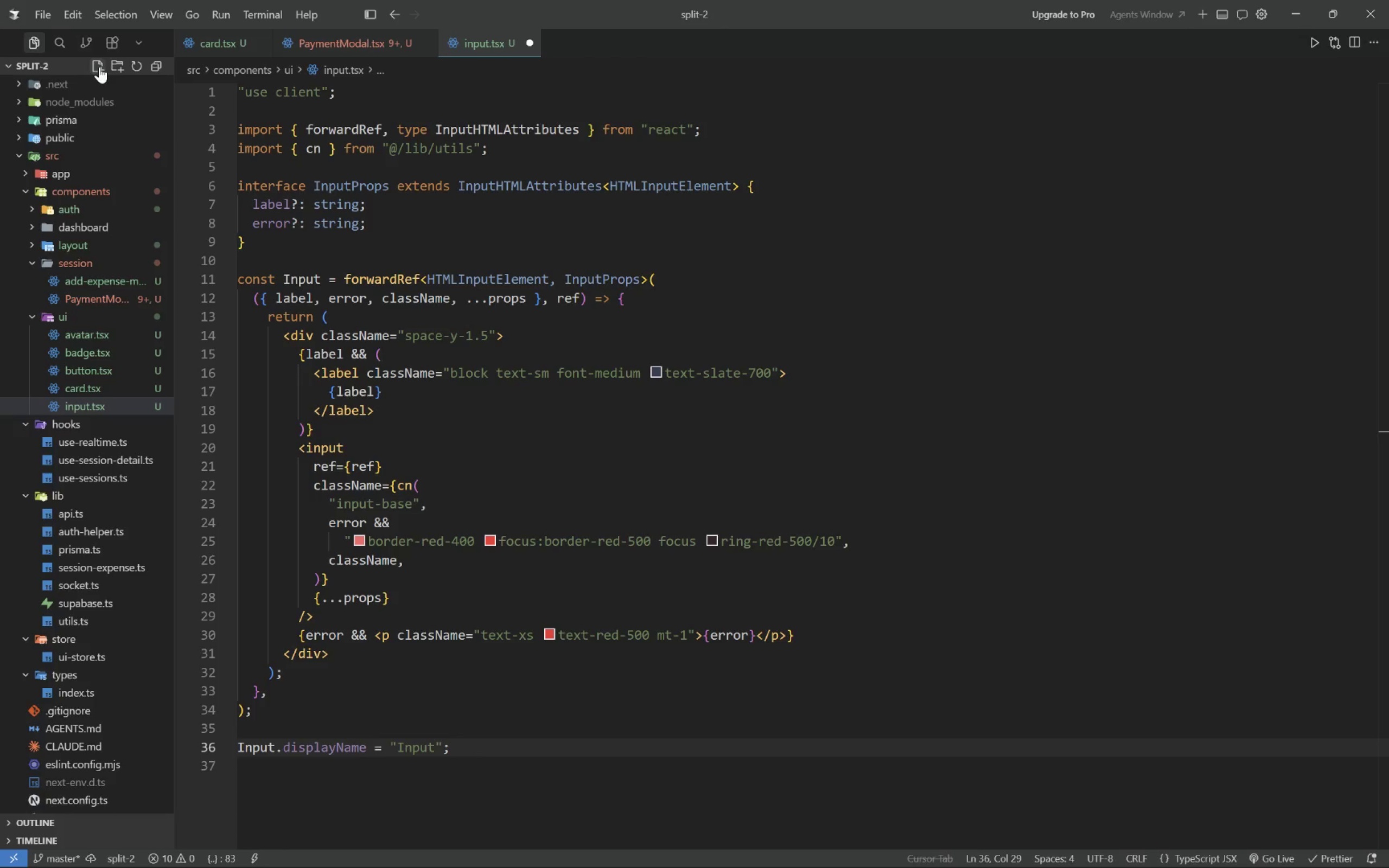 
key(Enter)
 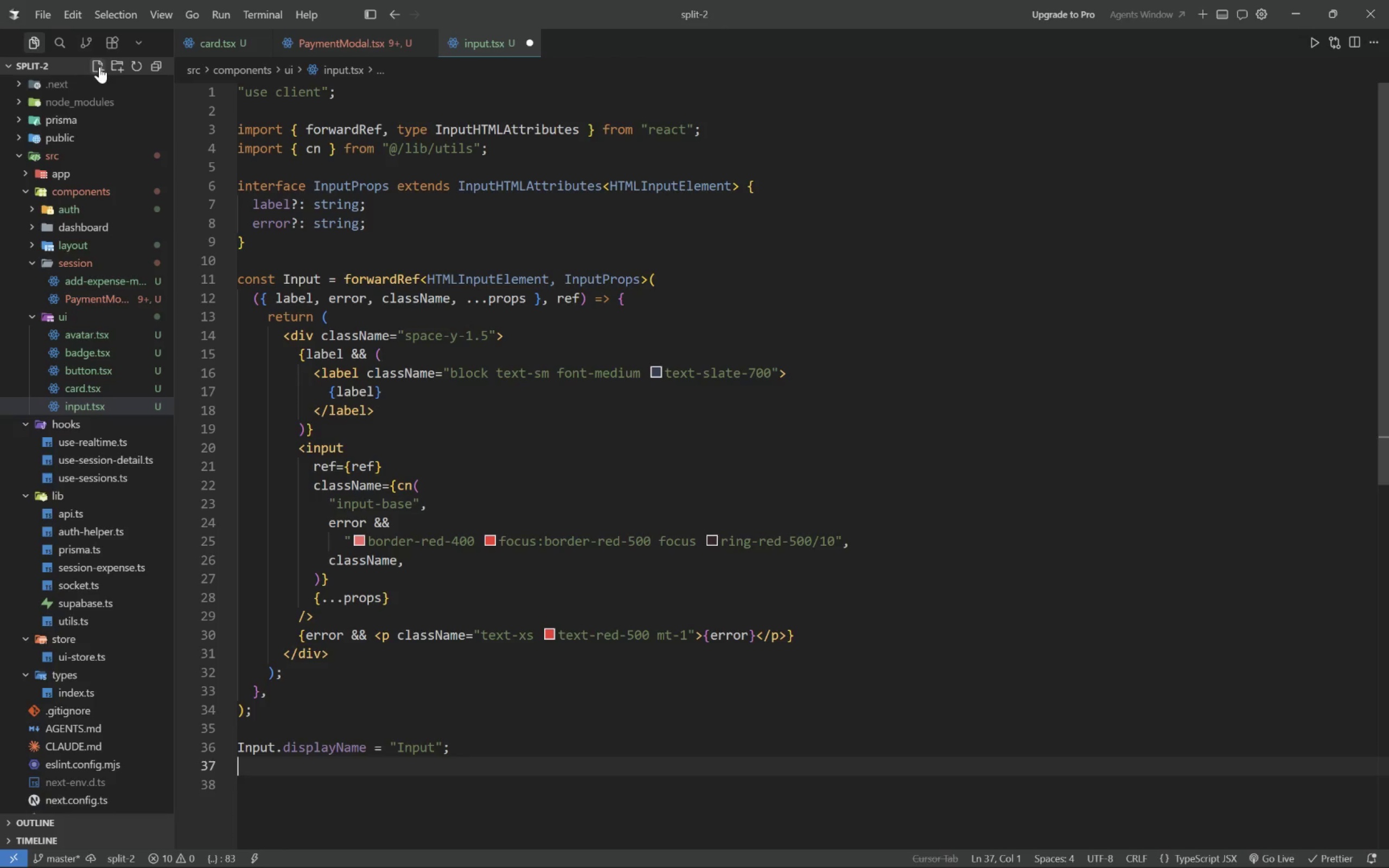 
type(export {Input)
key(Tab)
key(Tab)
type(;)
 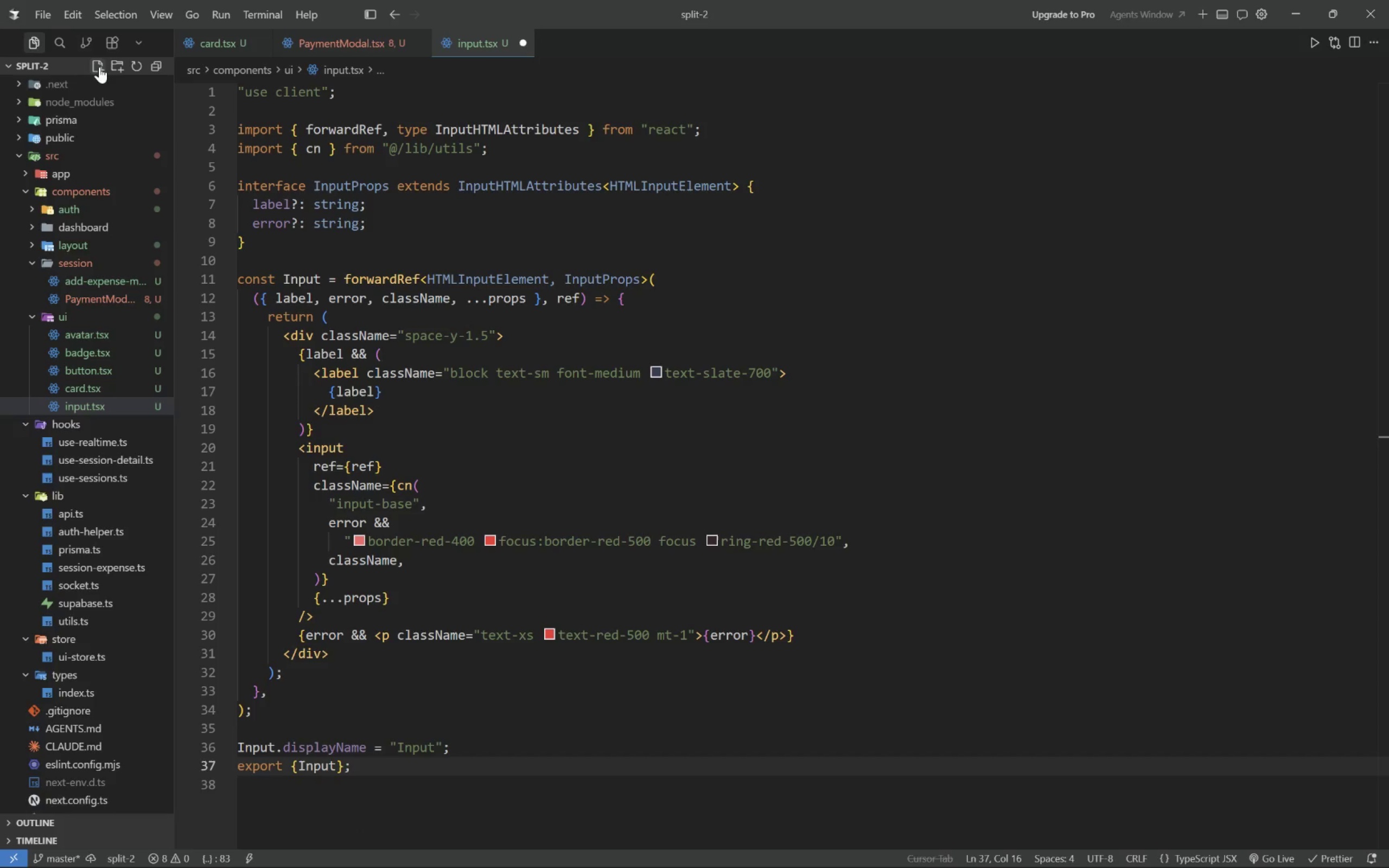 
key(Control+S)
 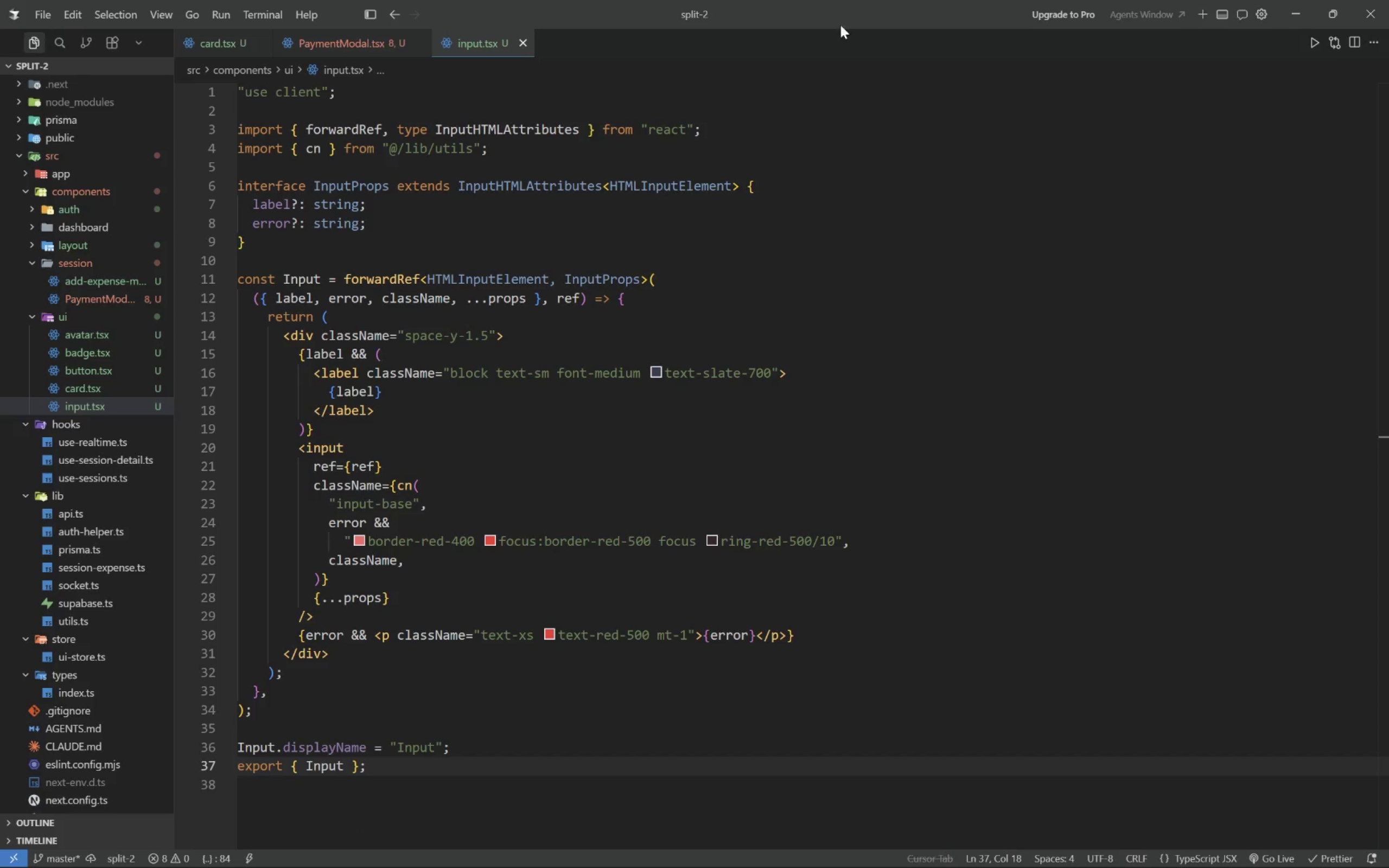 
left_click([371, 52])
 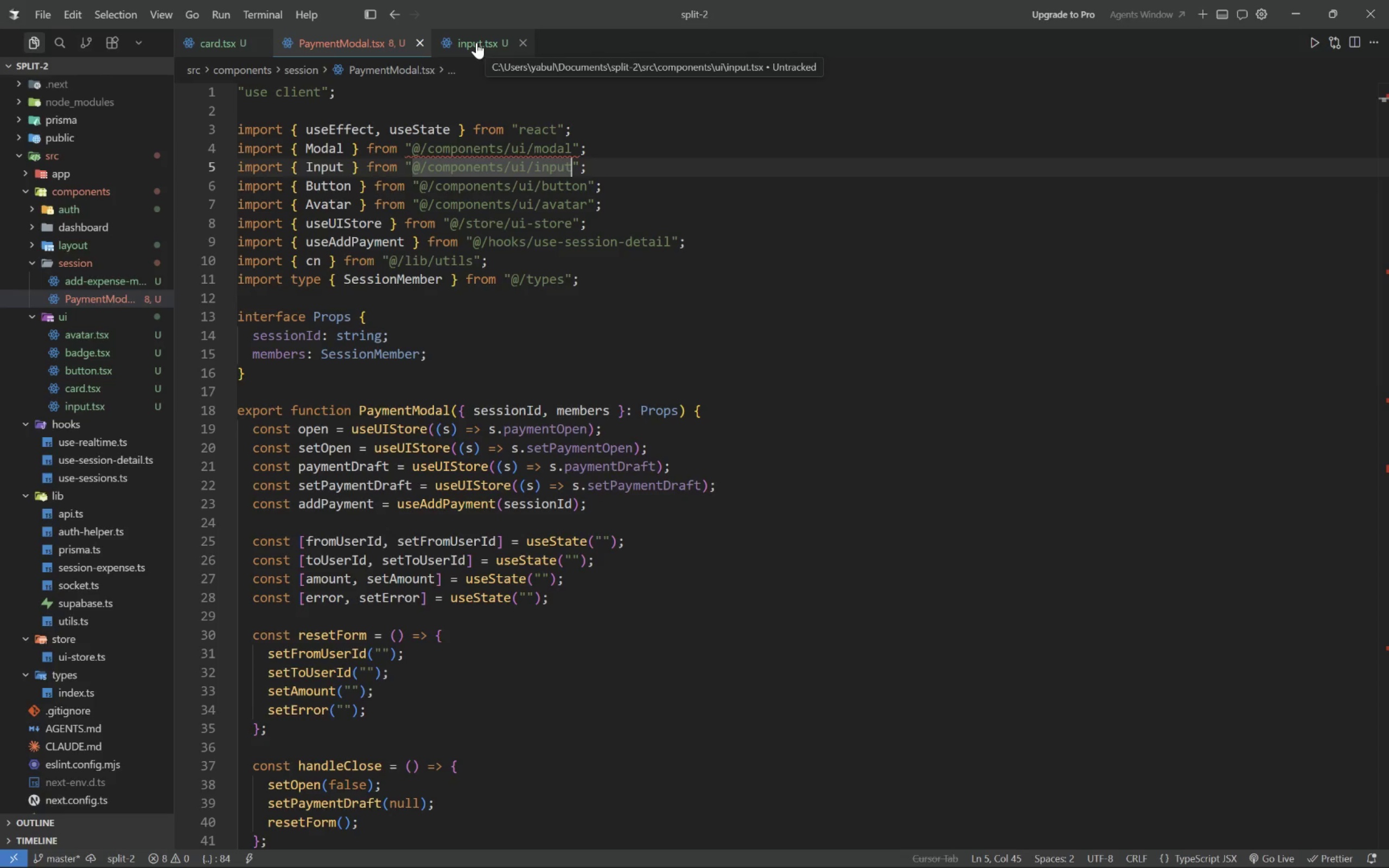 
wait(11.2)
 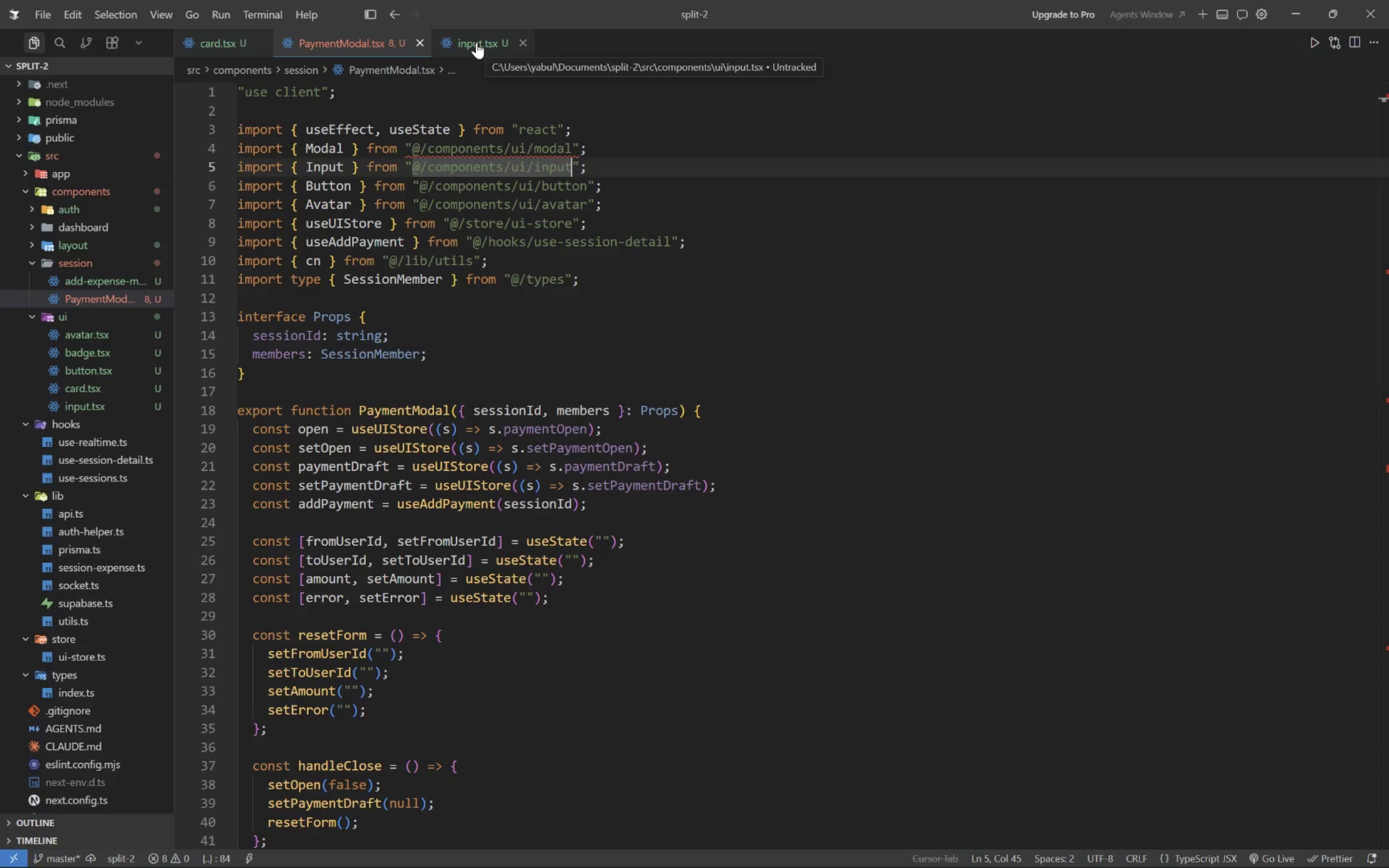 
key(Alt+Control+Tab)